 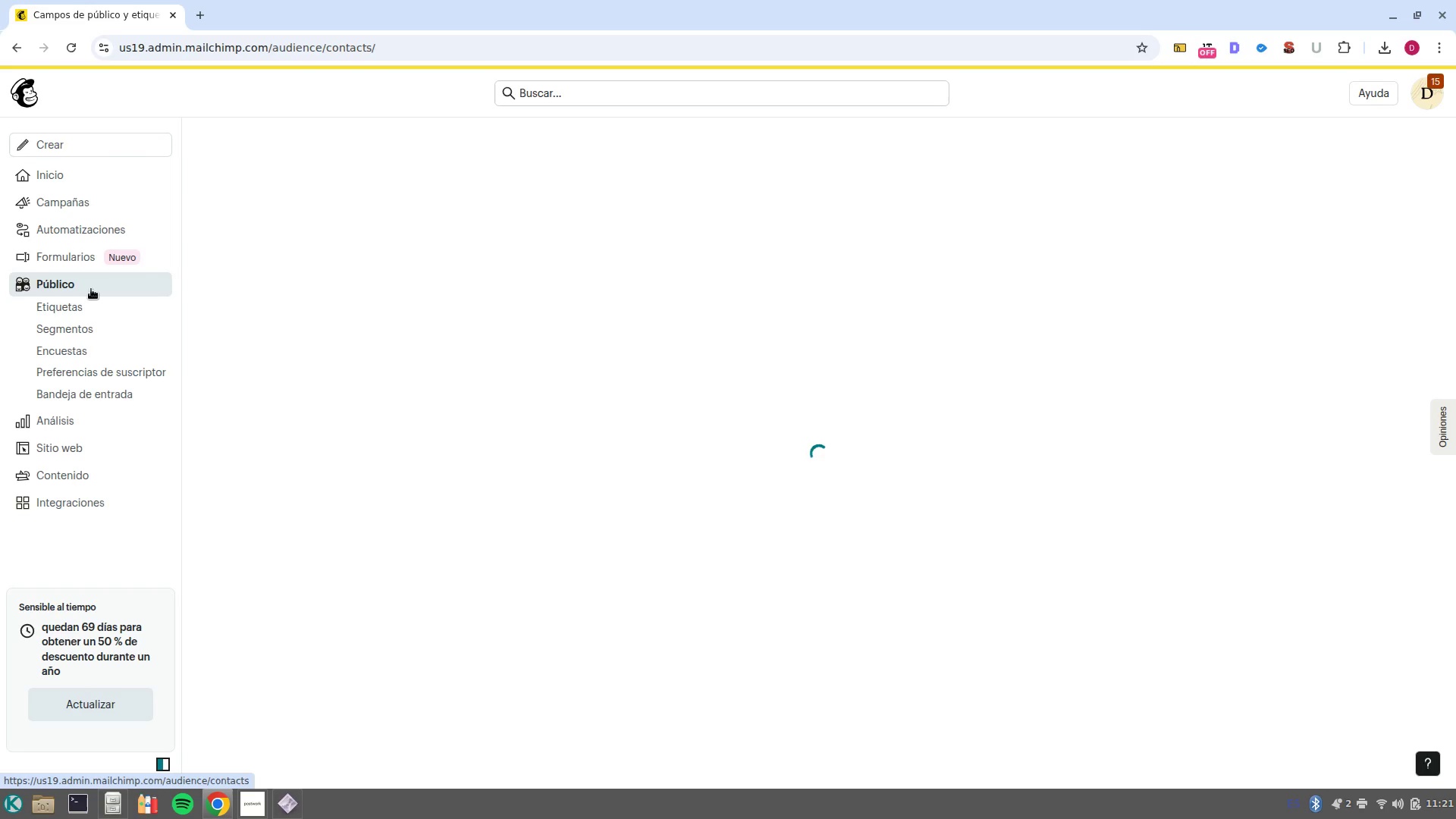 
scroll: coordinate [886, 540], scroll_direction: down, amount: 5.0
 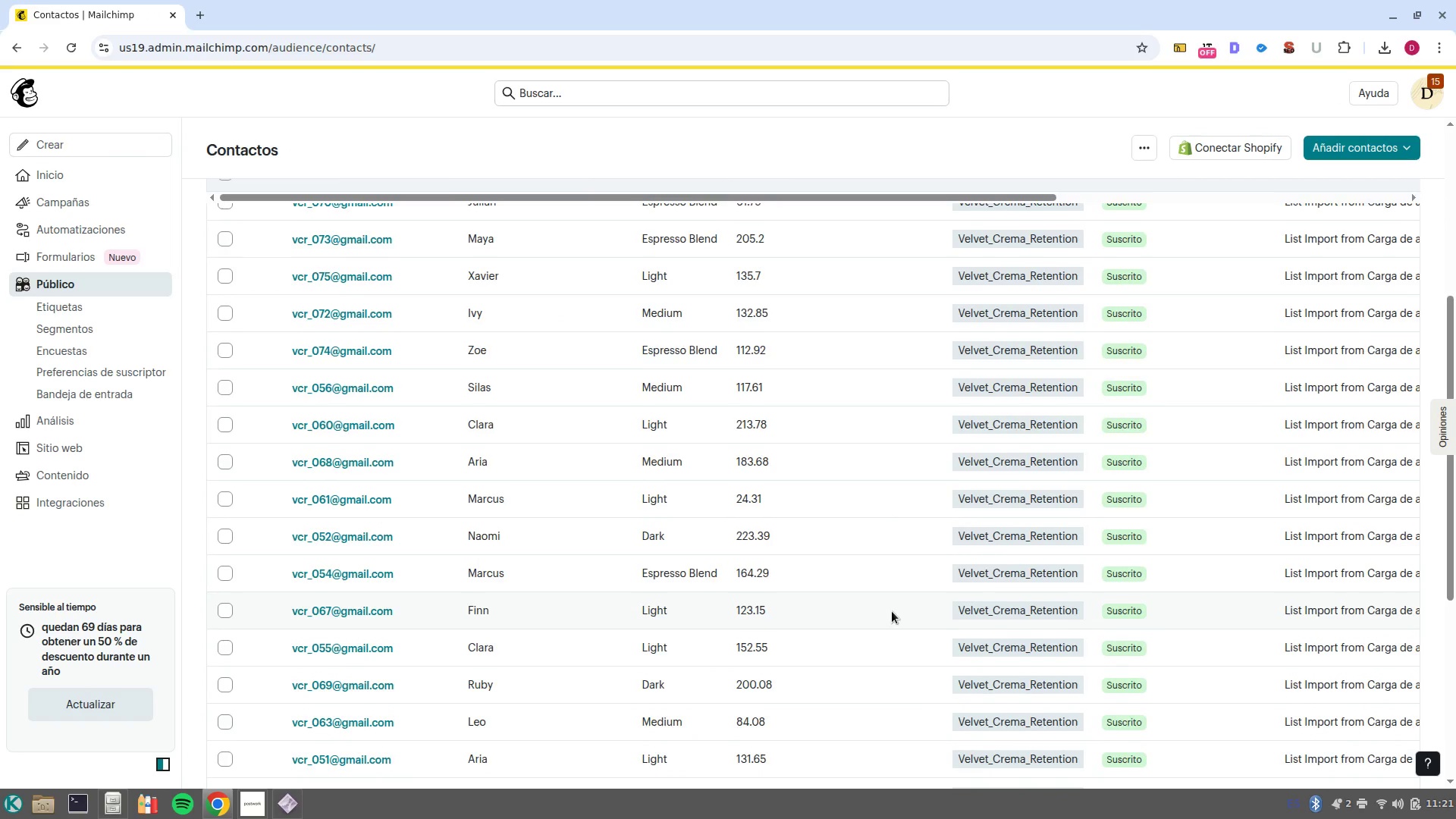 
scroll: coordinate [893, 611], scroll_direction: up, amount: 4.0
 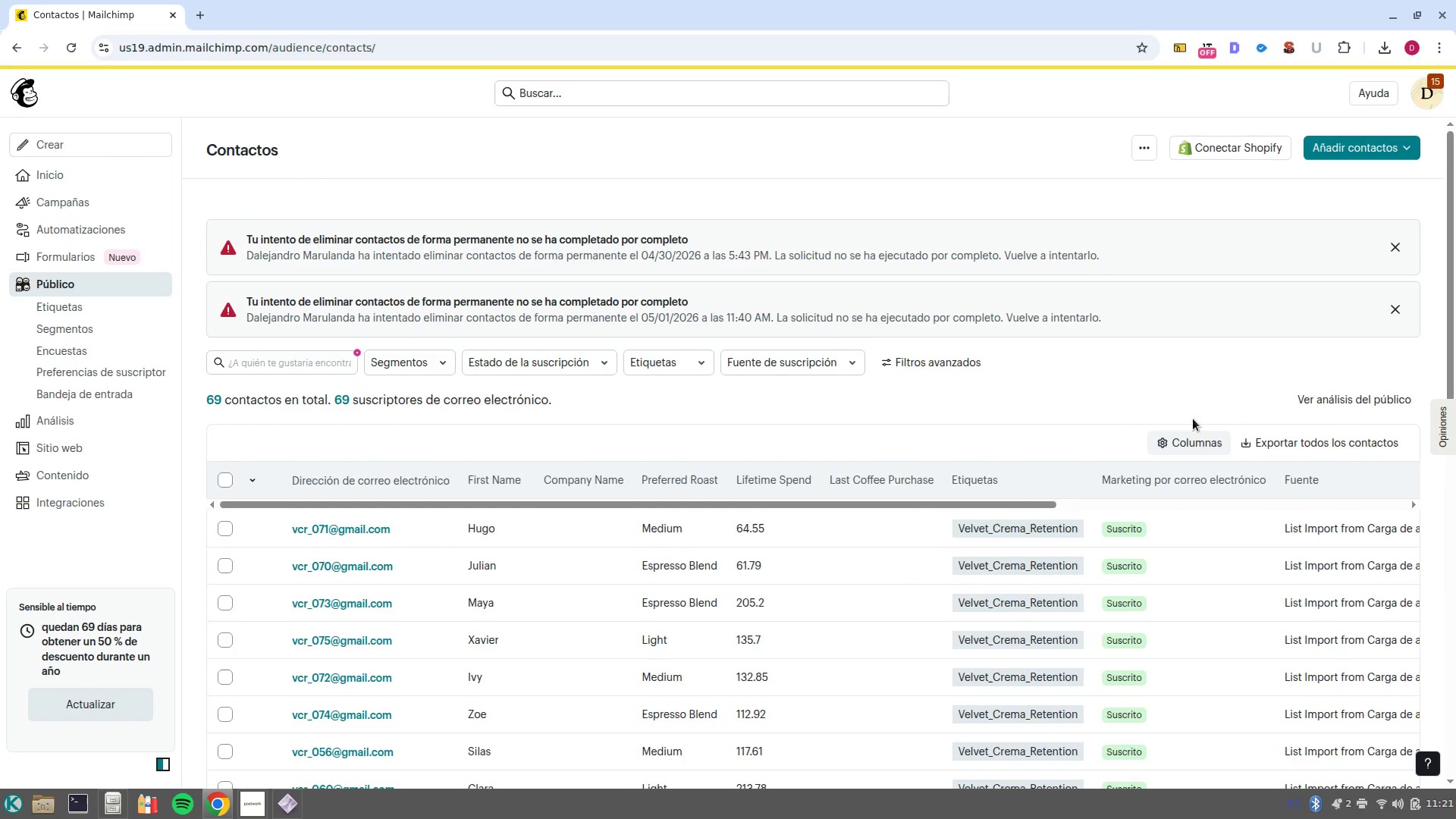 
left_click([1407, 146])
 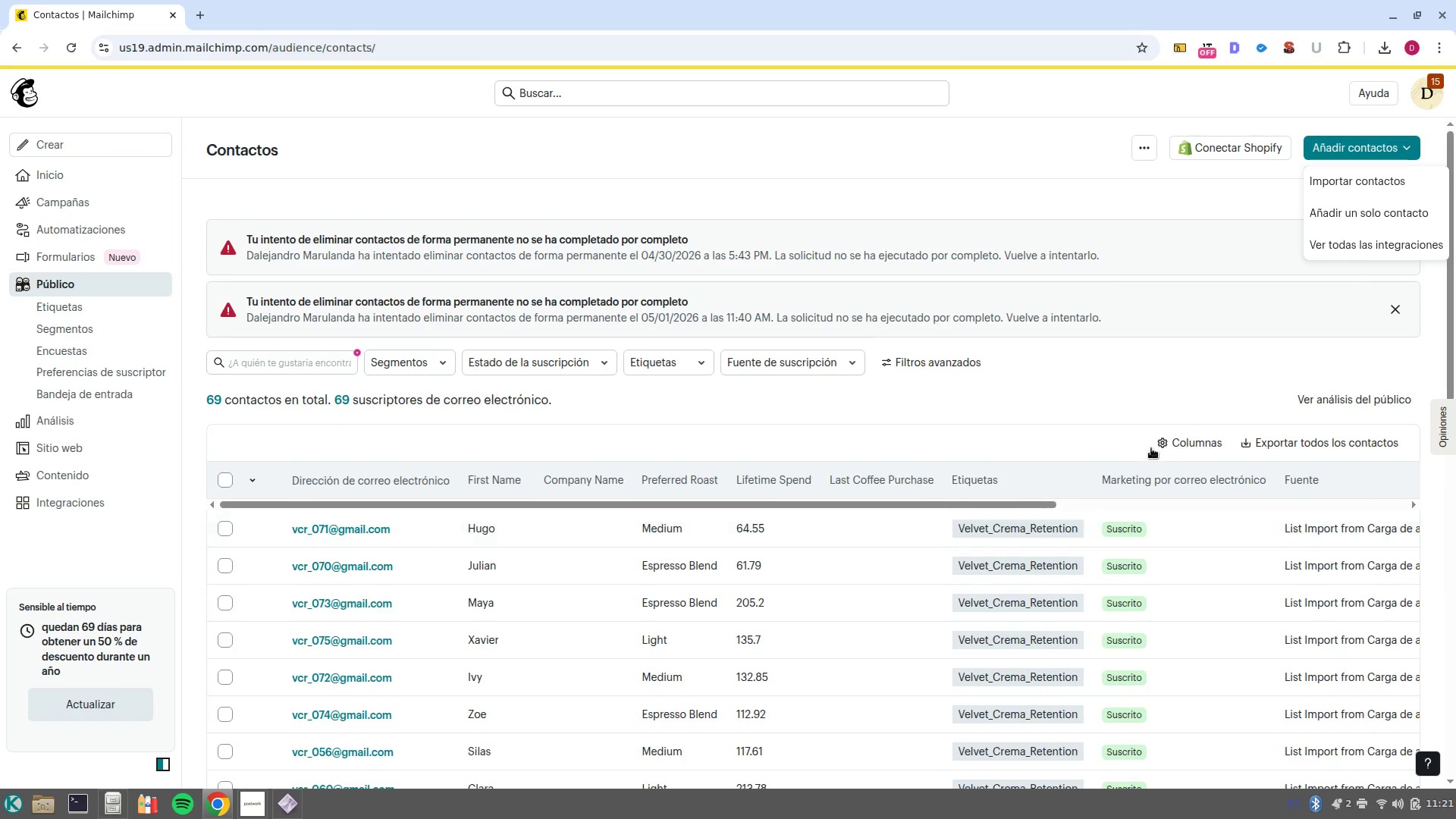 
left_click([1204, 450])
 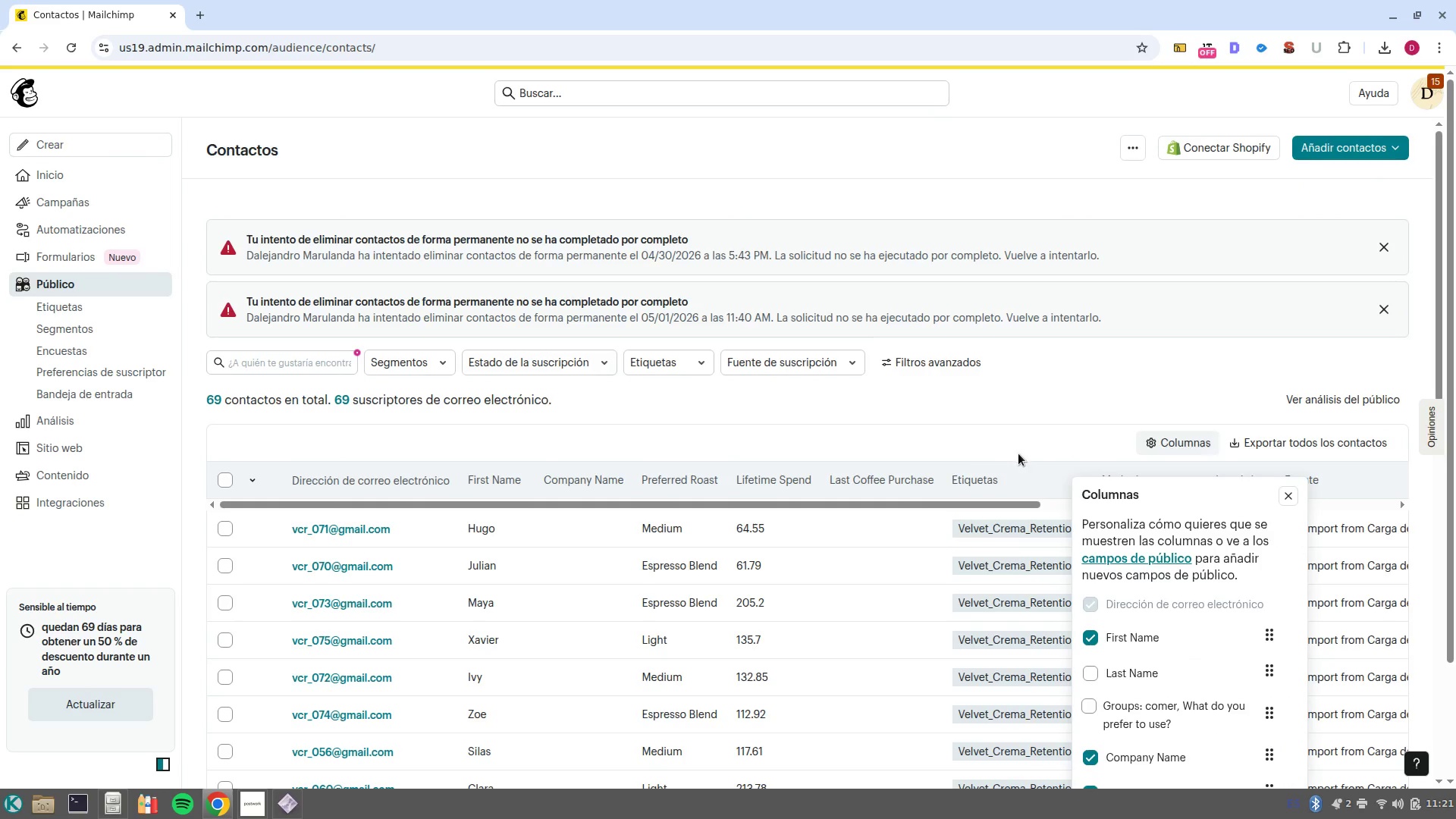 
left_click([942, 461])
 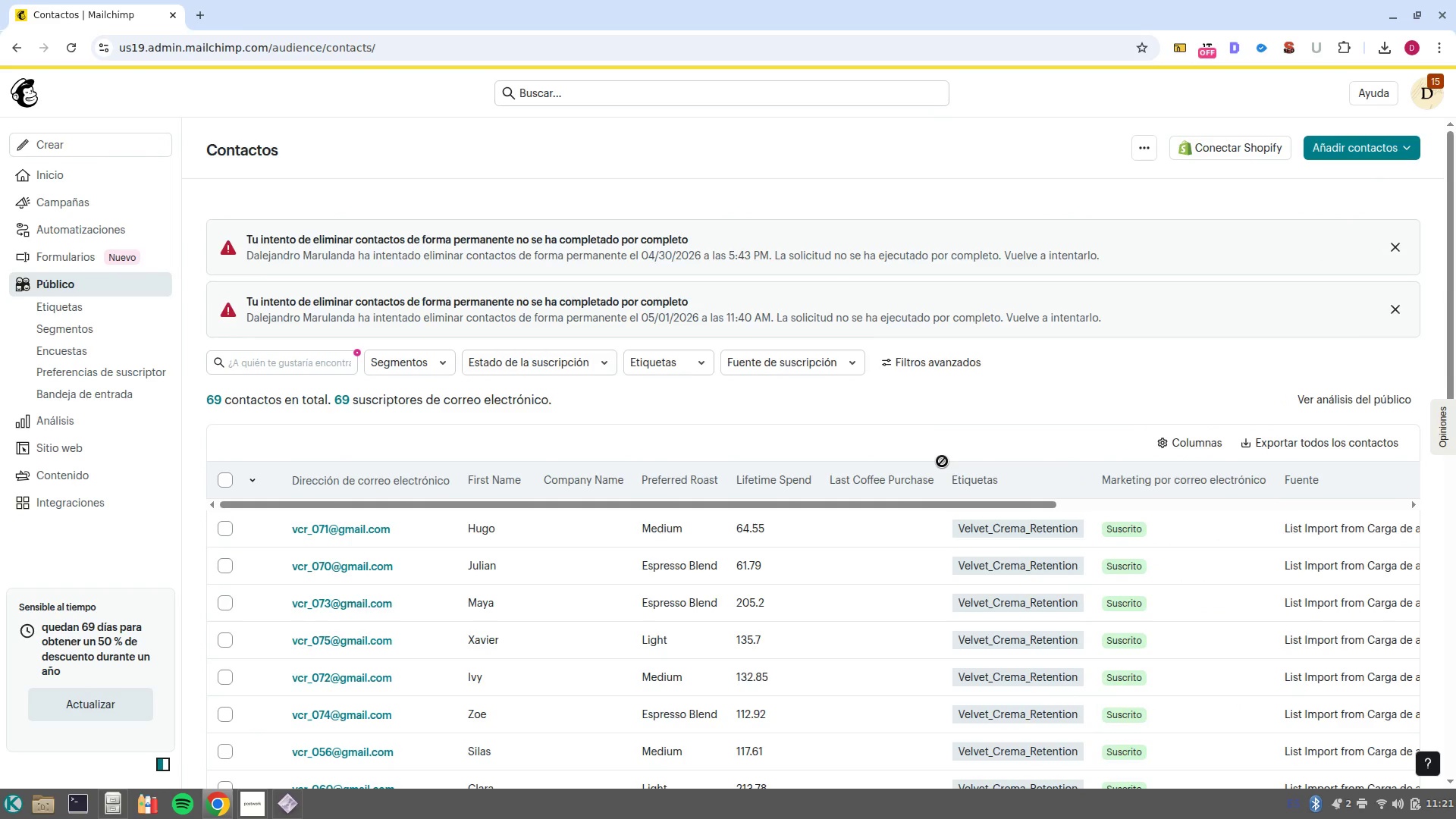 
scroll: coordinate [942, 461], scroll_direction: down, amount: 1.0
 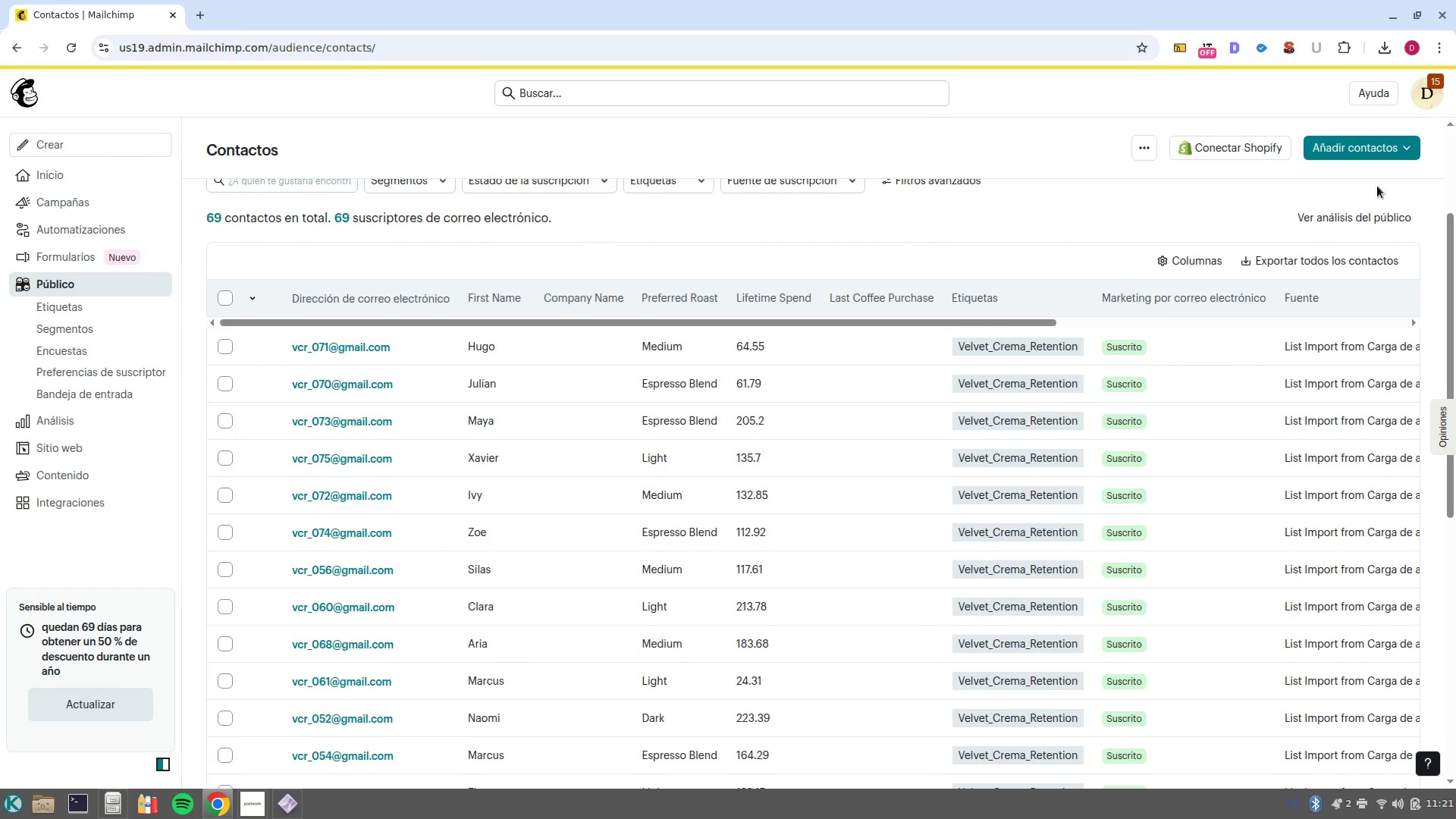 
scroll: coordinate [564, 446], scroll_direction: up, amount: 2.0
 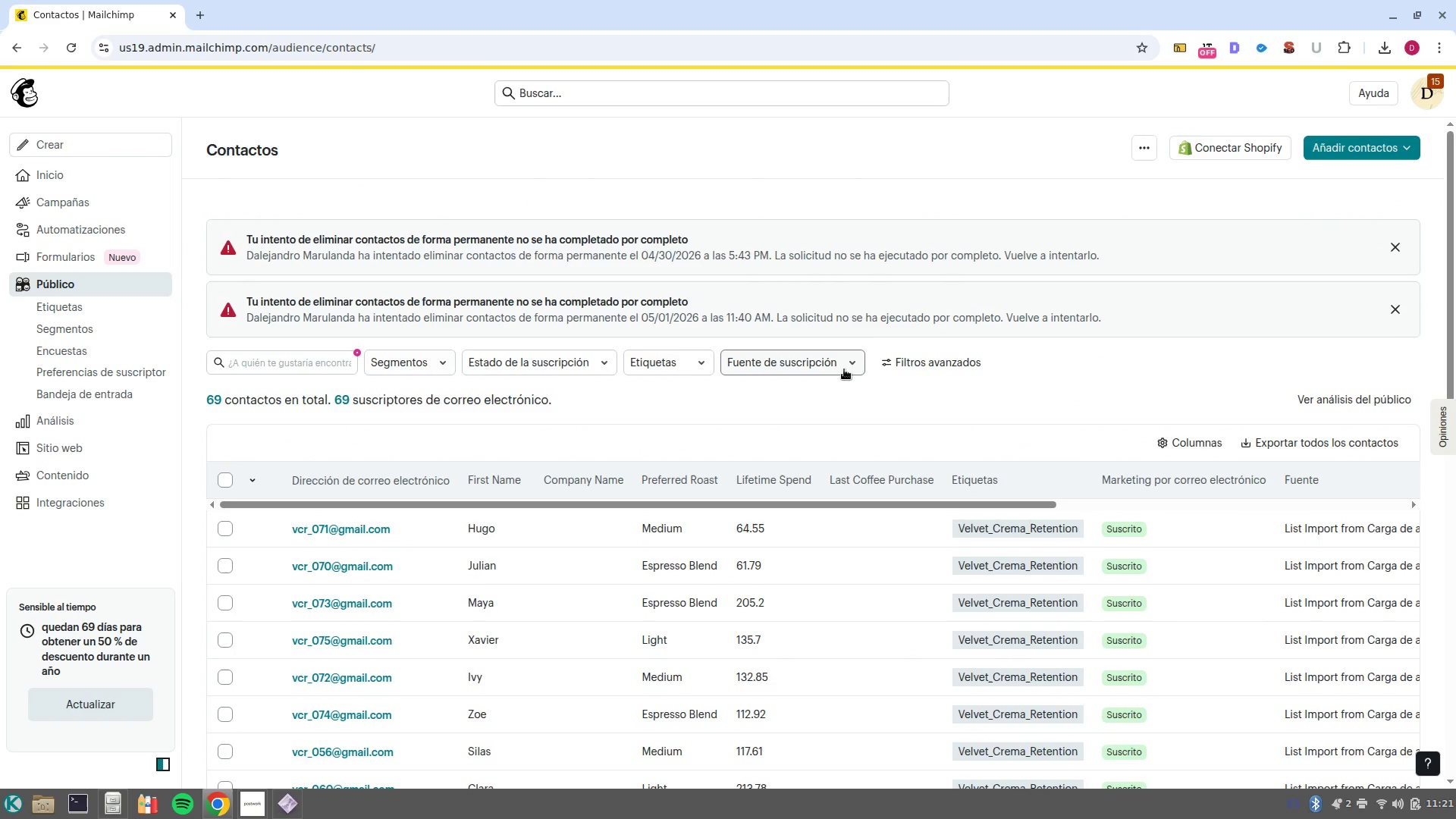 
left_click([931, 365])
 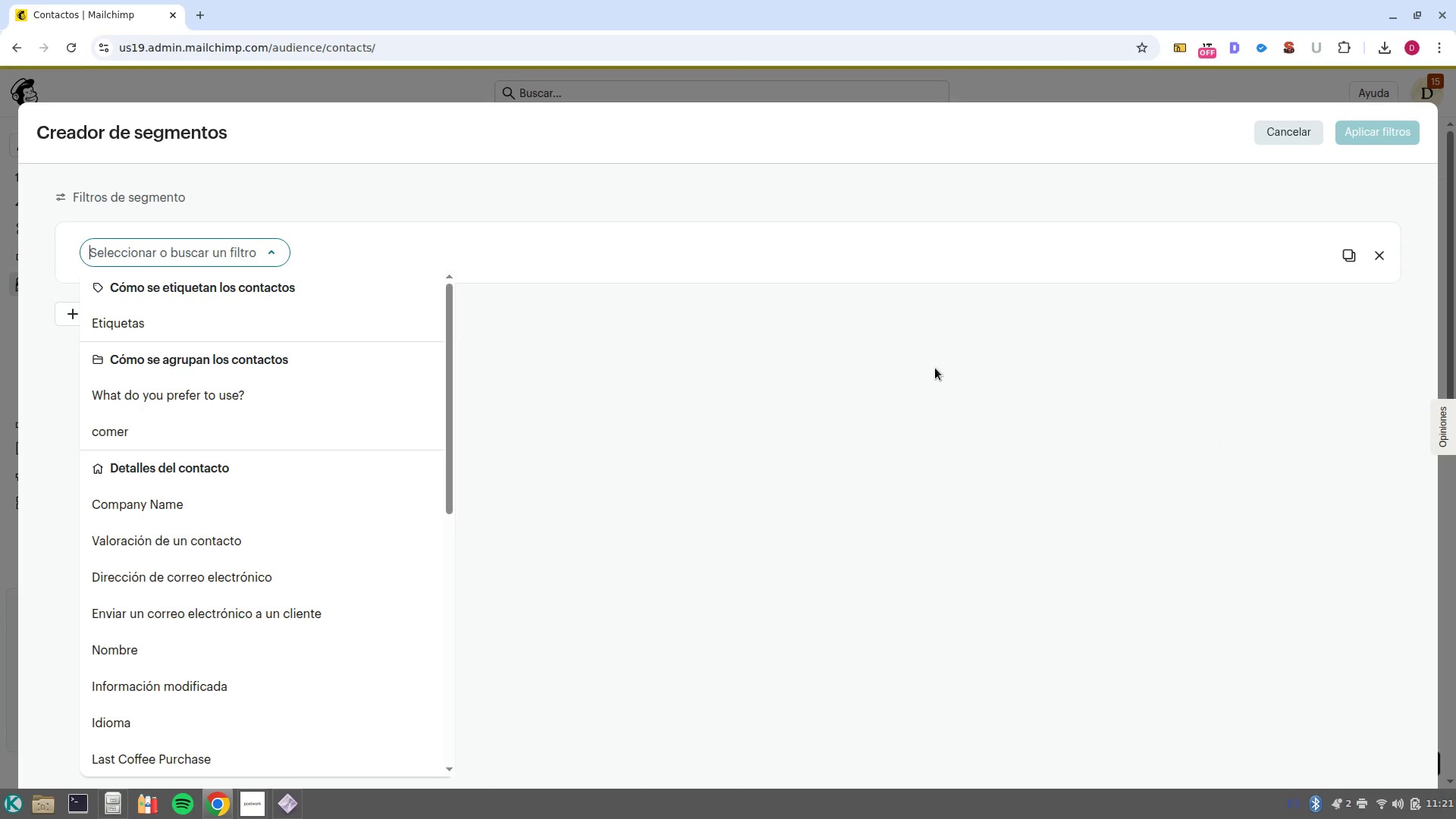 
left_click([1289, 133])
 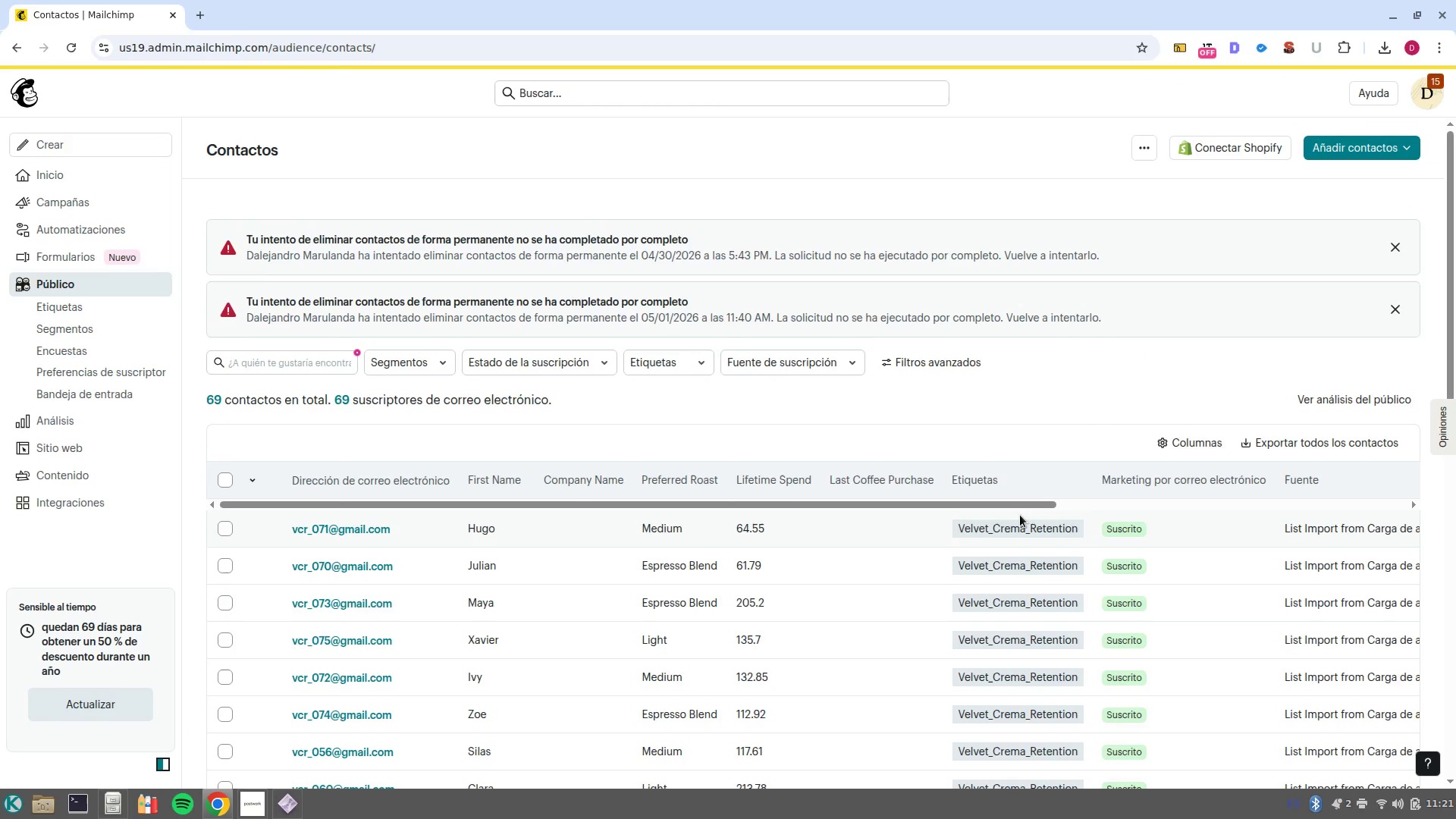 
scroll: coordinate [1043, 574], scroll_direction: down, amount: 12.0
 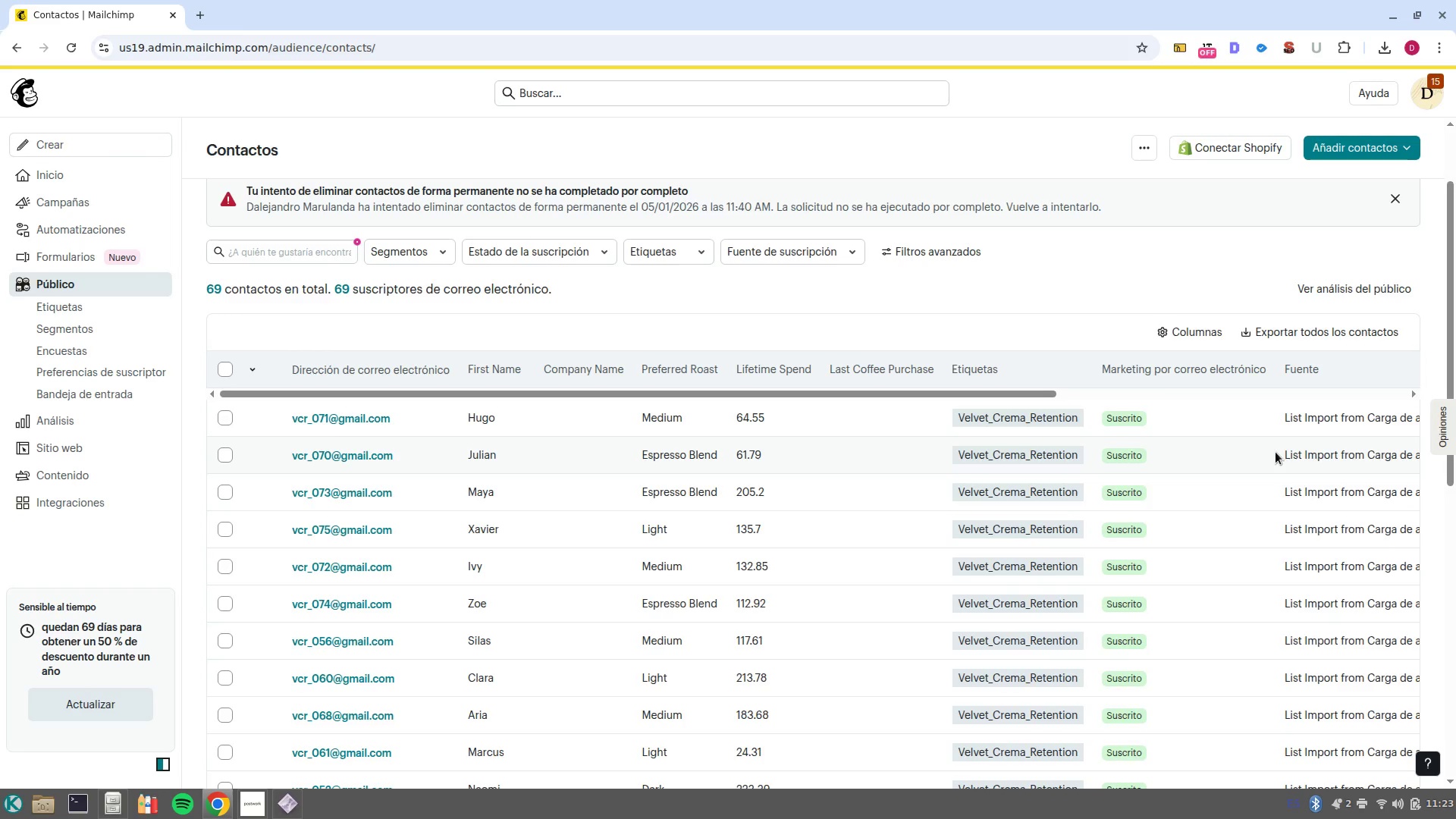 
wait(89.39)
 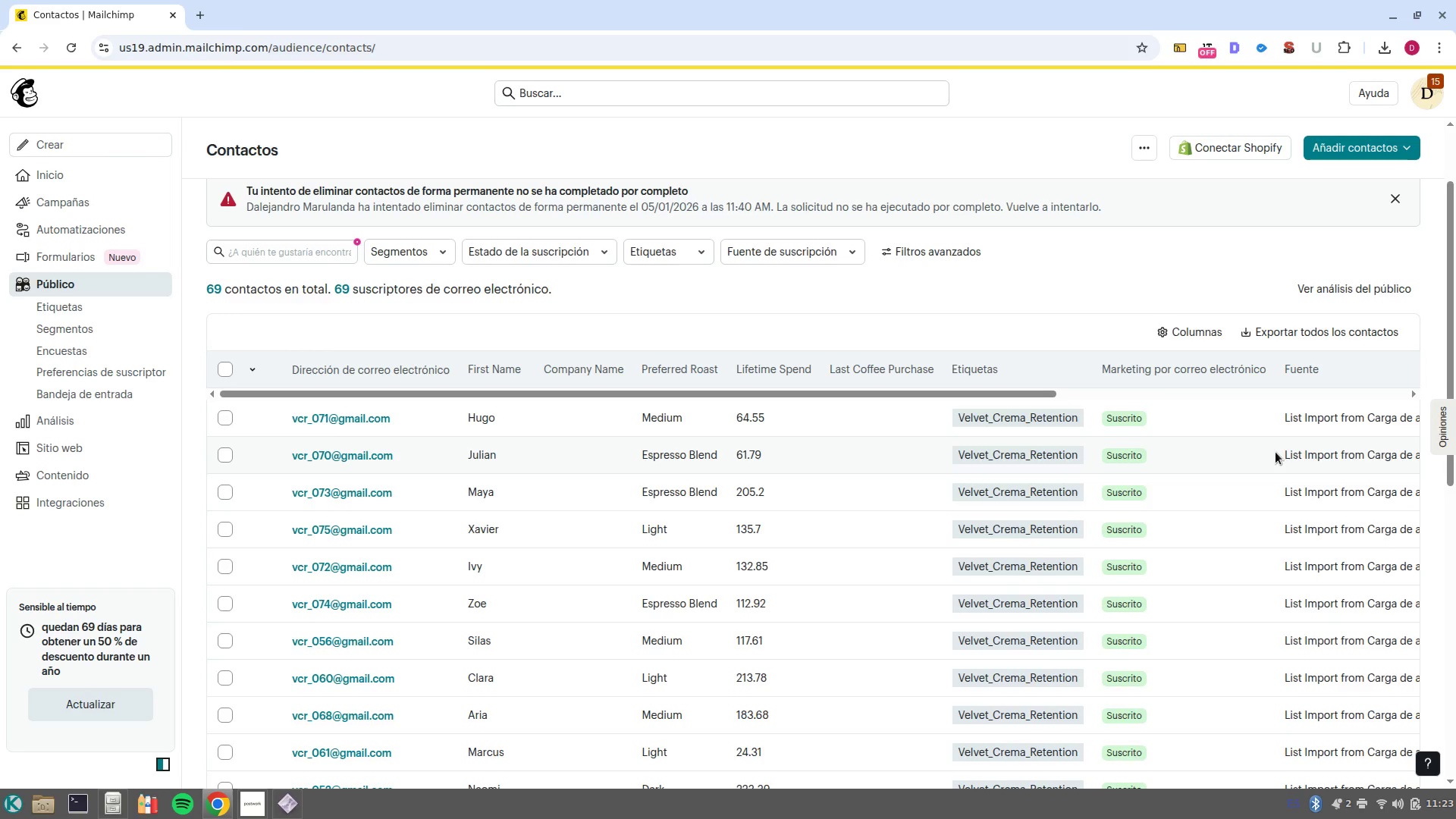 
left_click([223, 388])
 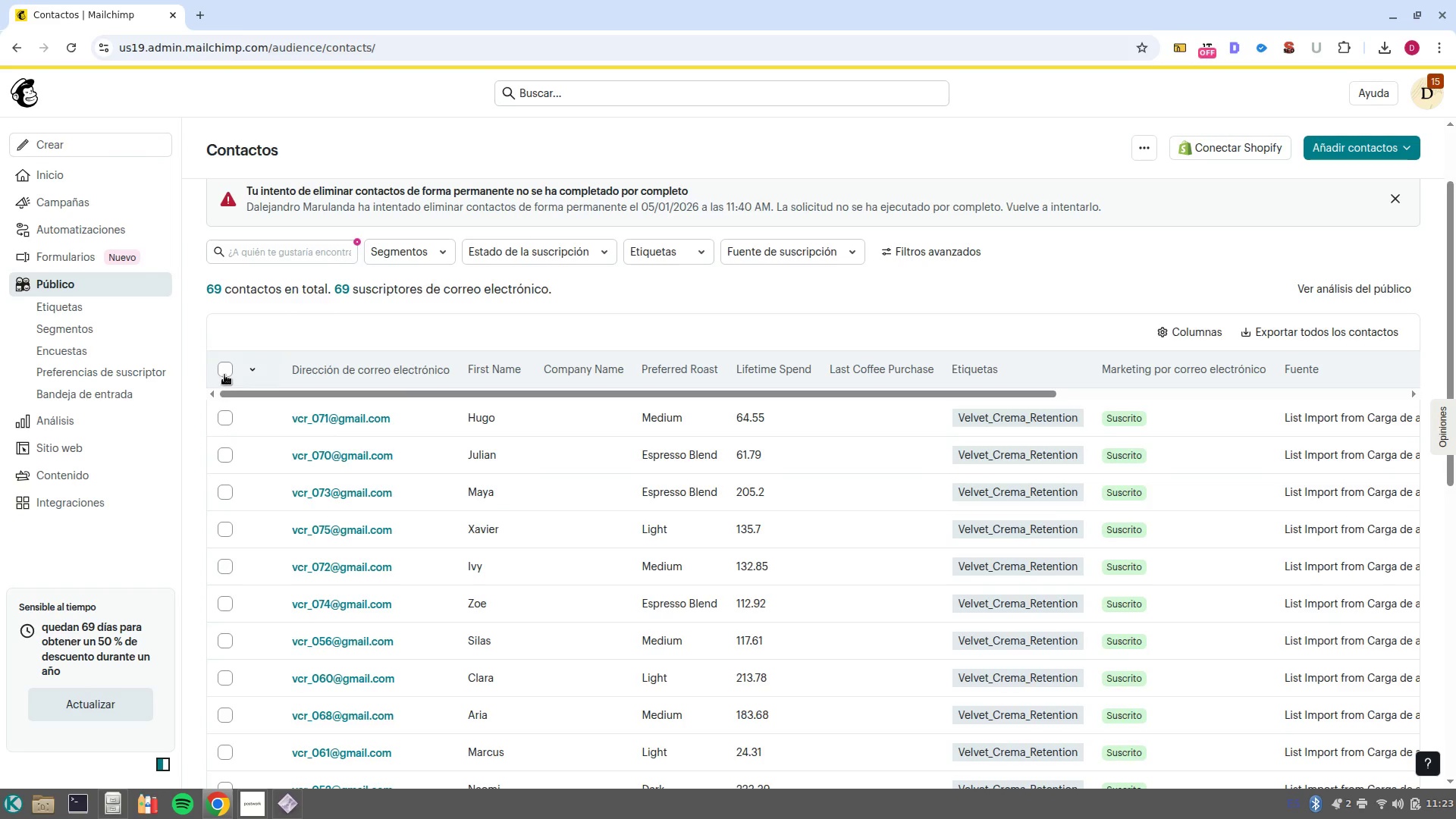 
left_click([224, 374])
 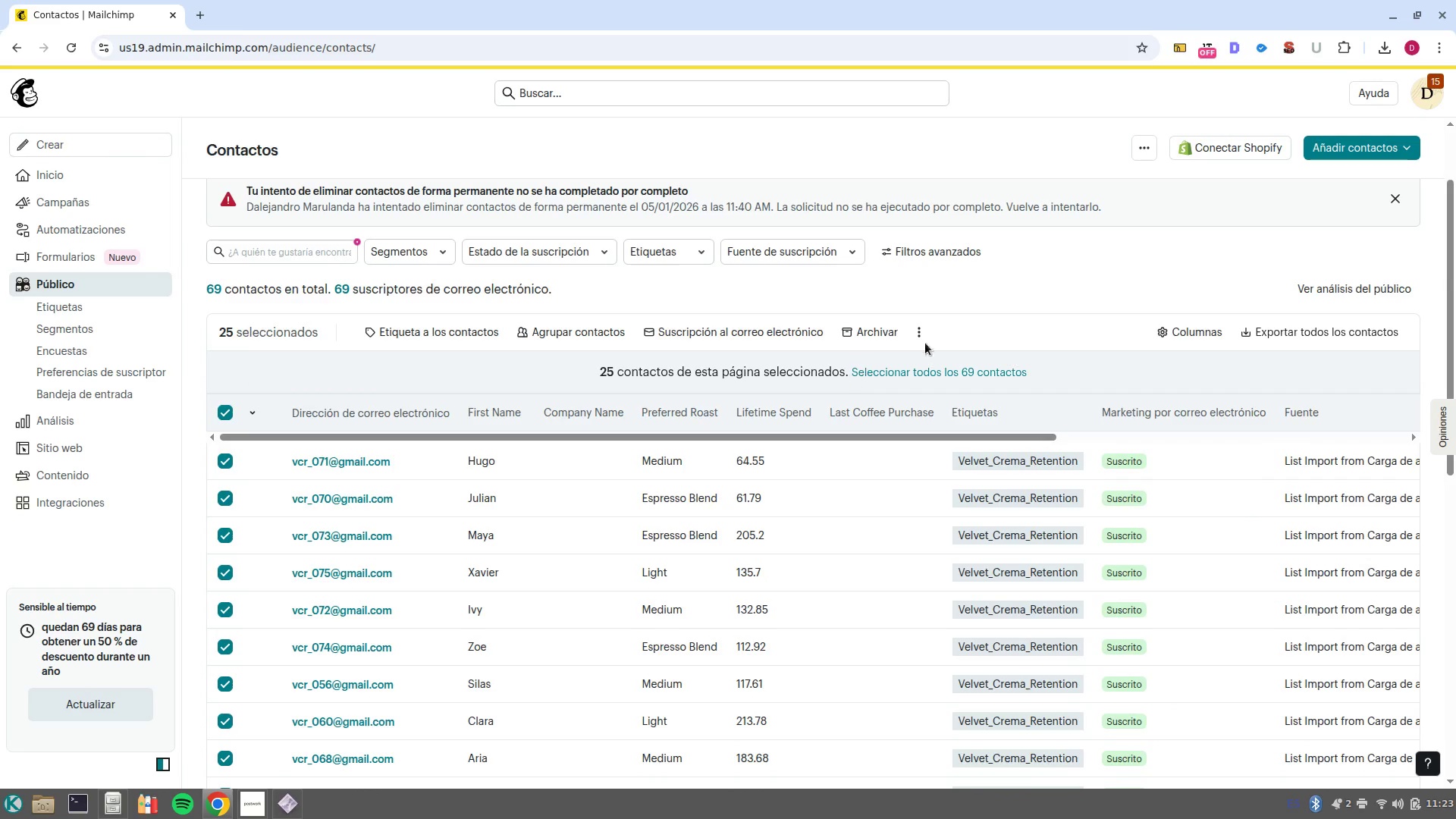 
left_click([927, 337])
 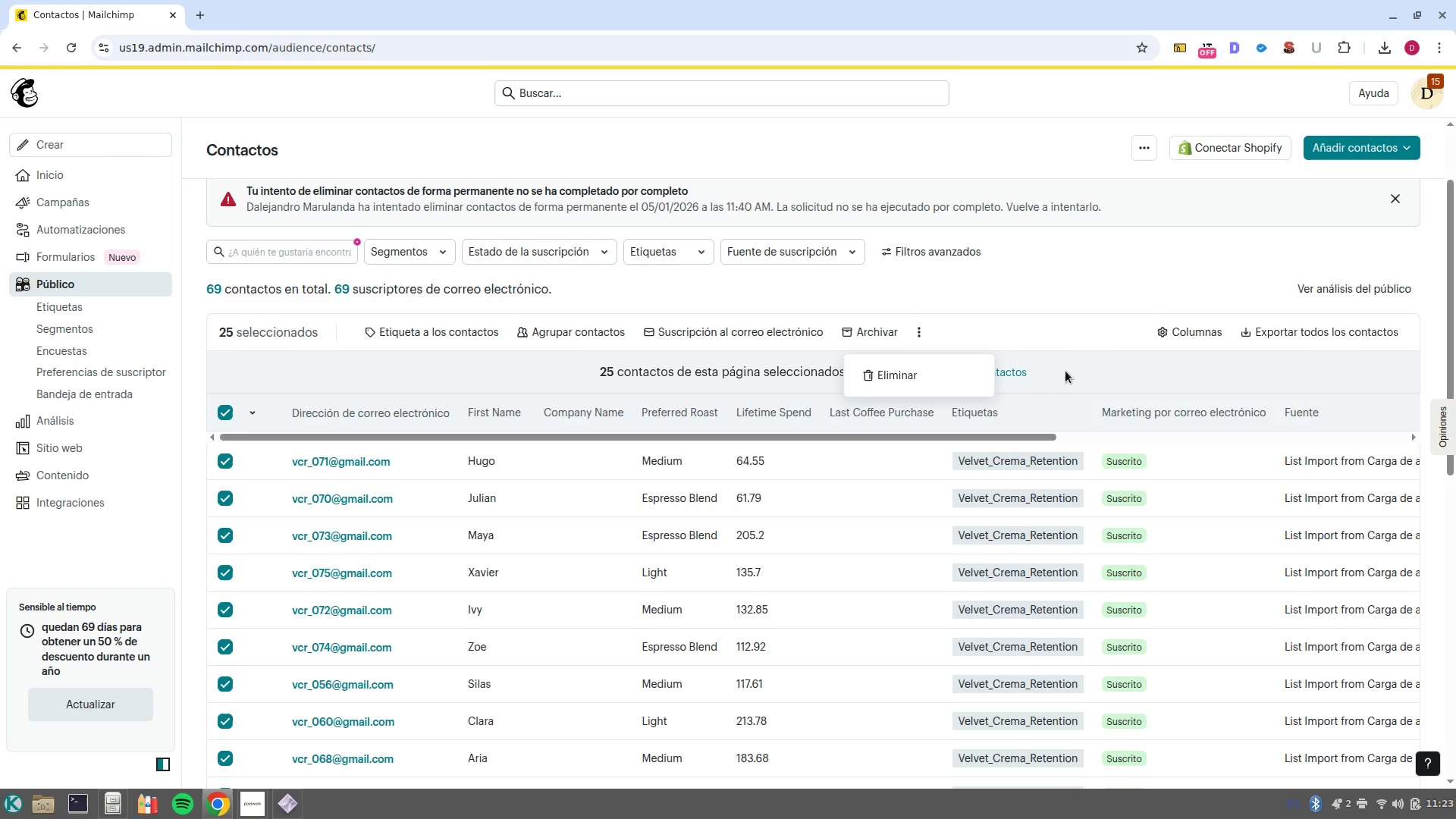 
wait(24.32)
 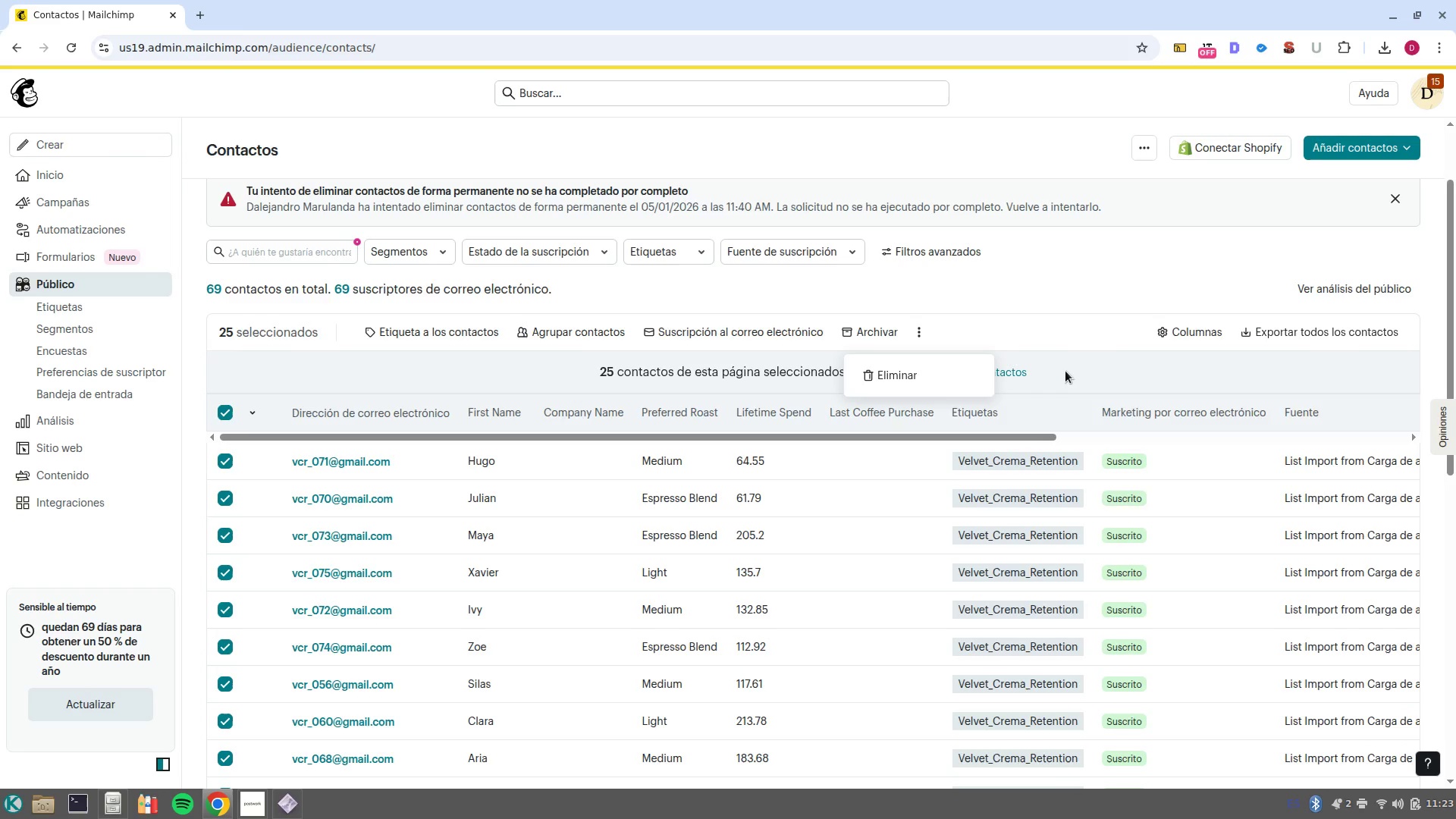 
left_click([1362, 152])
 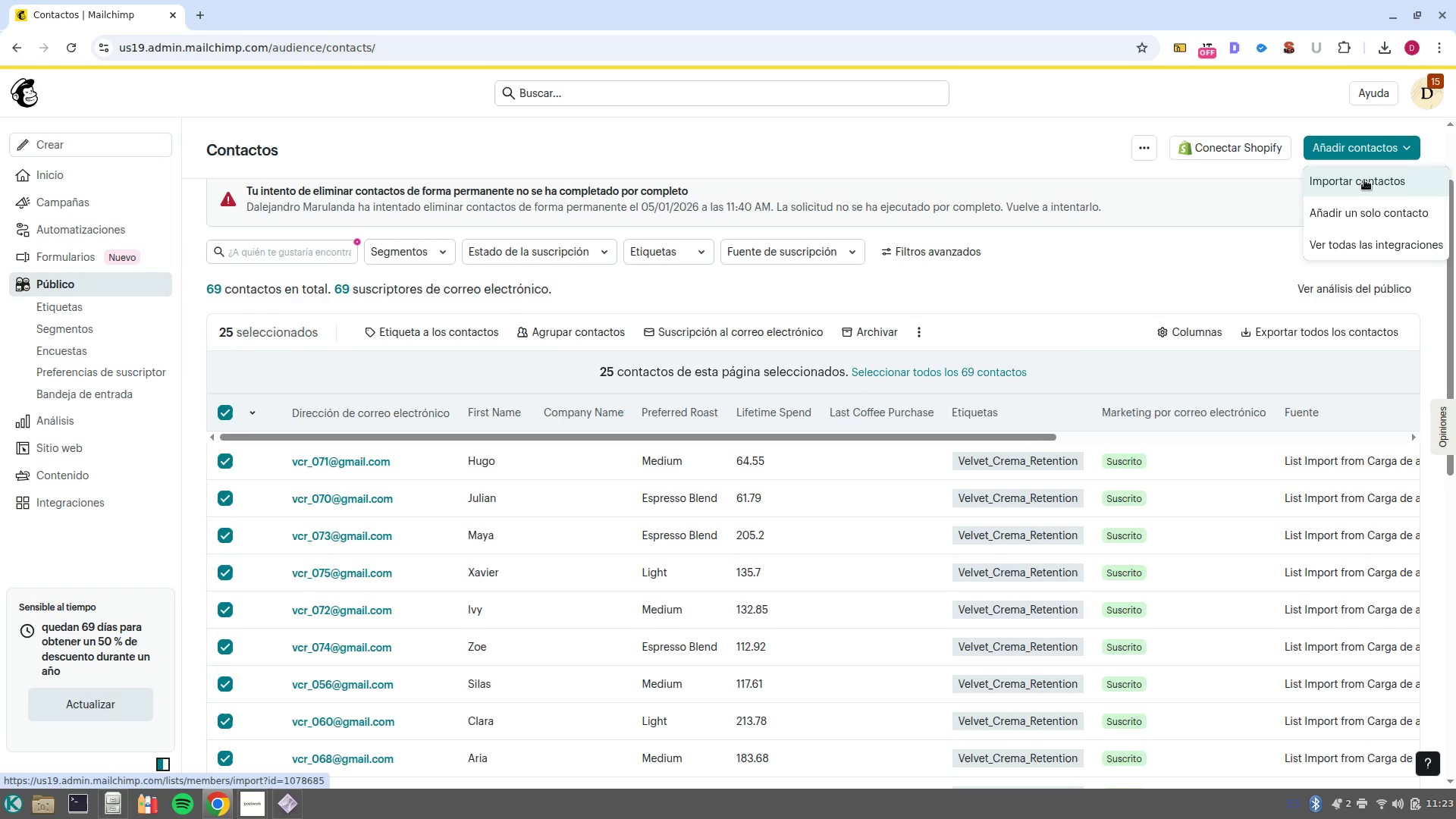 
wait(5.07)
 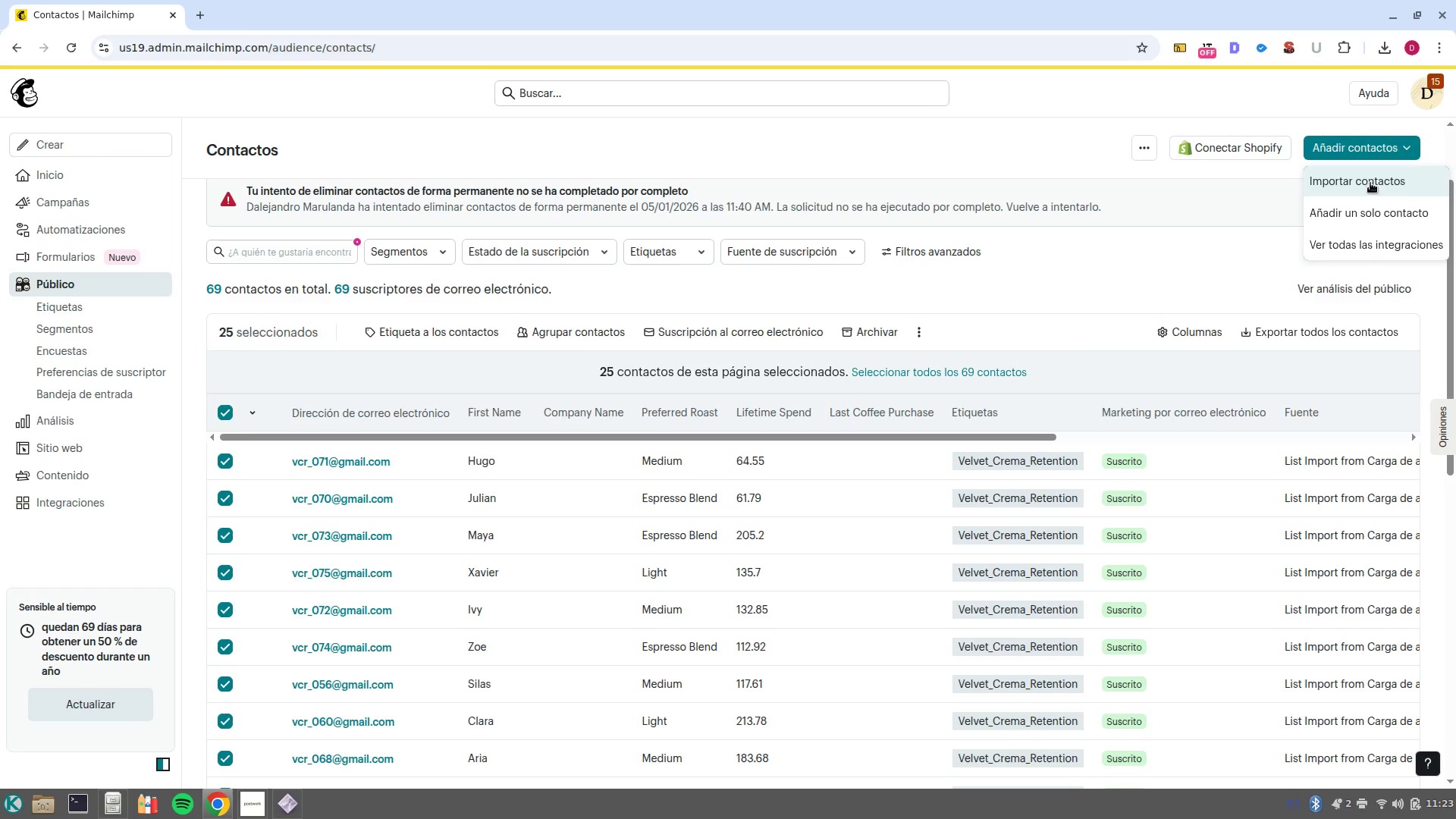 
left_click([1364, 180])
 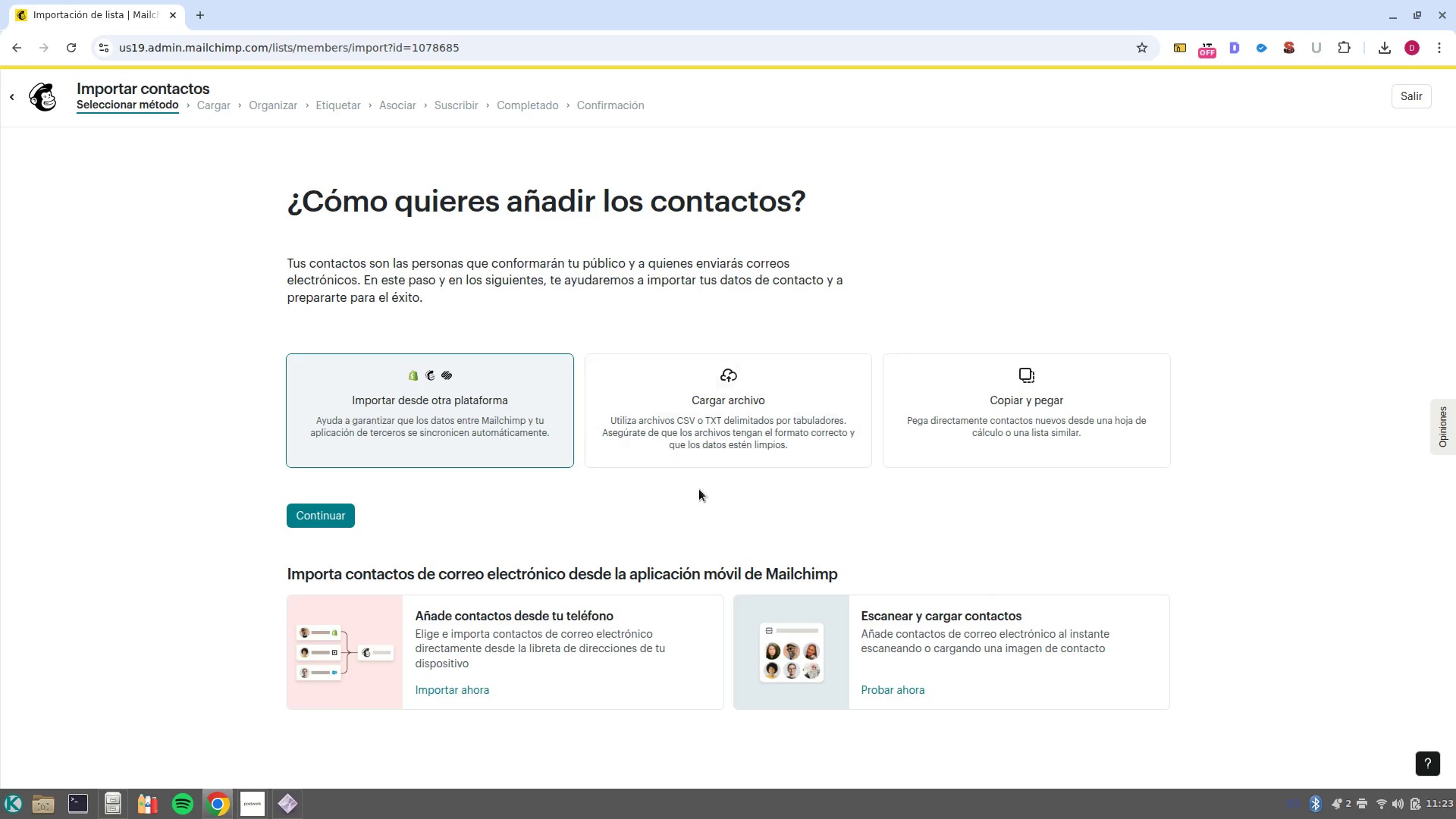 
left_click([736, 406])
 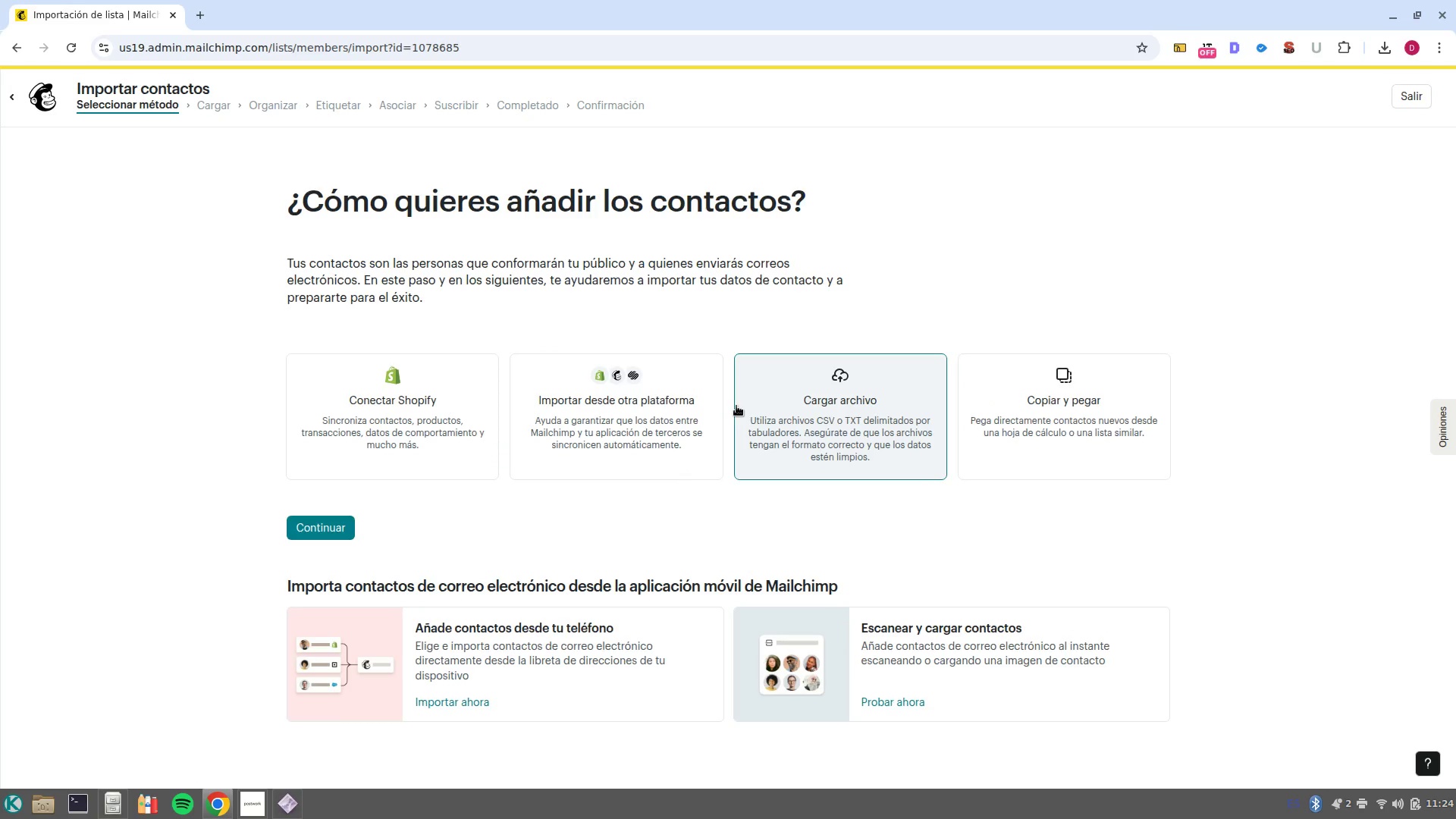 
left_click([306, 528])
 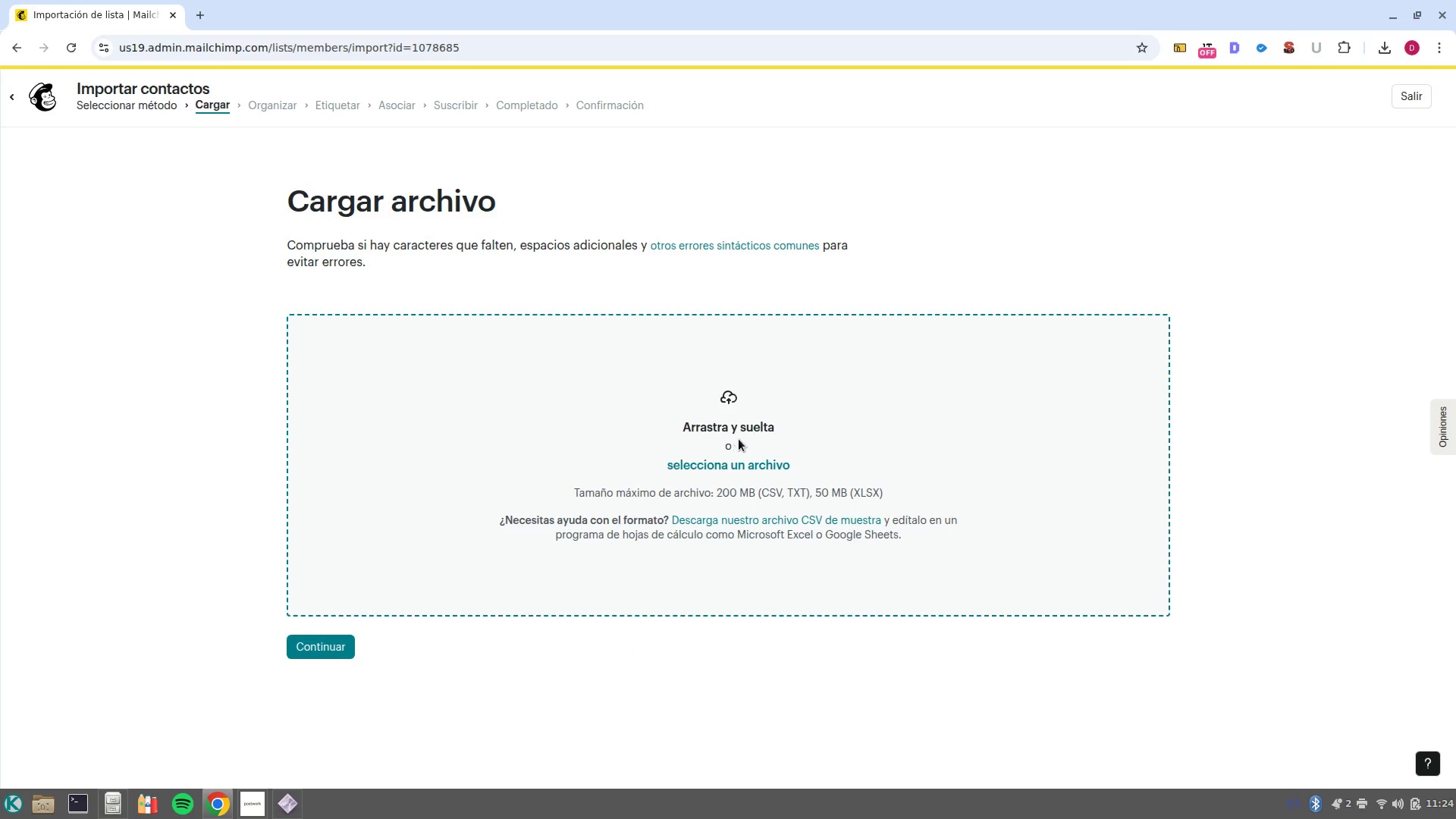 
left_click([745, 469])
 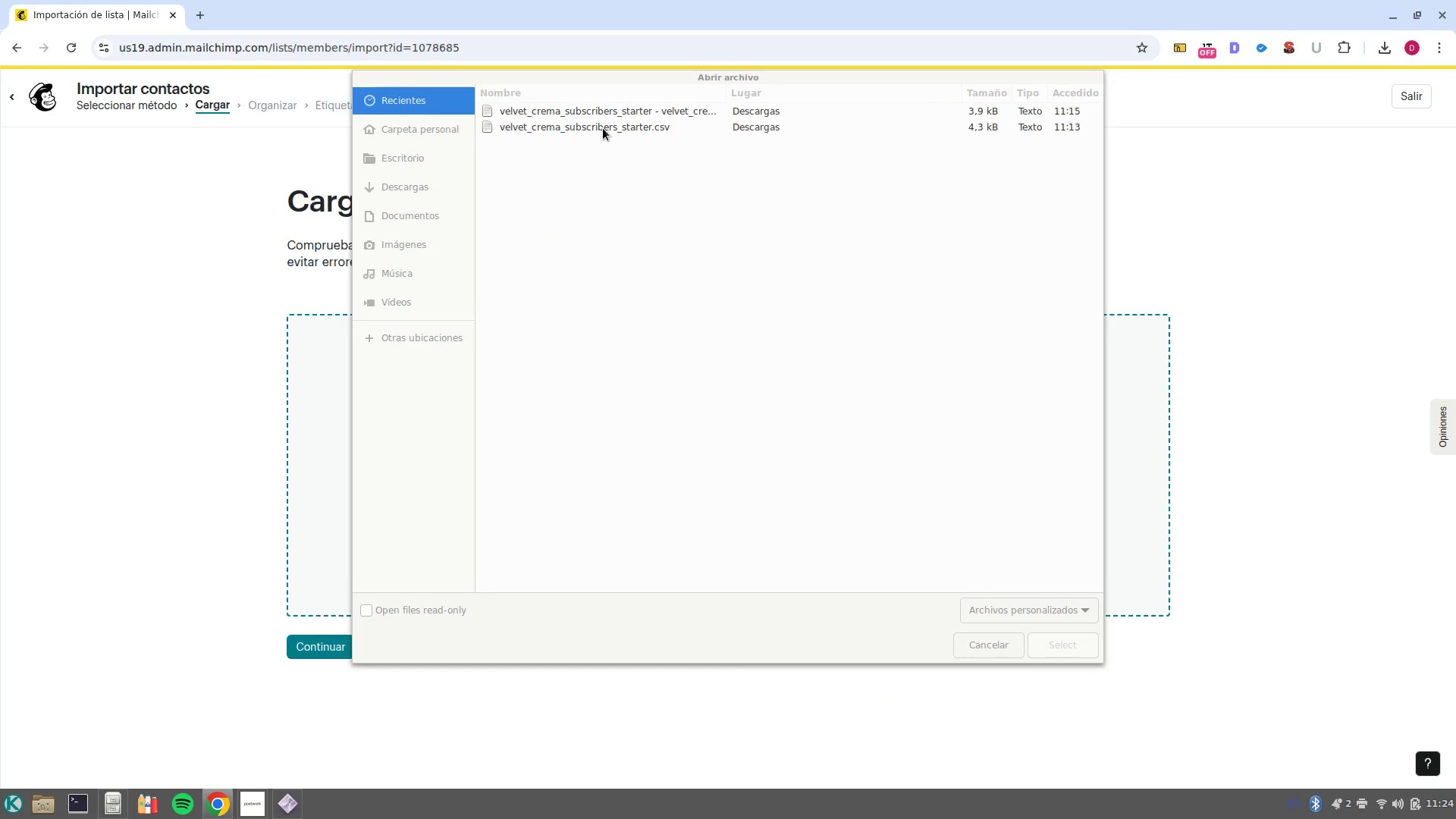 
left_click([595, 108])
 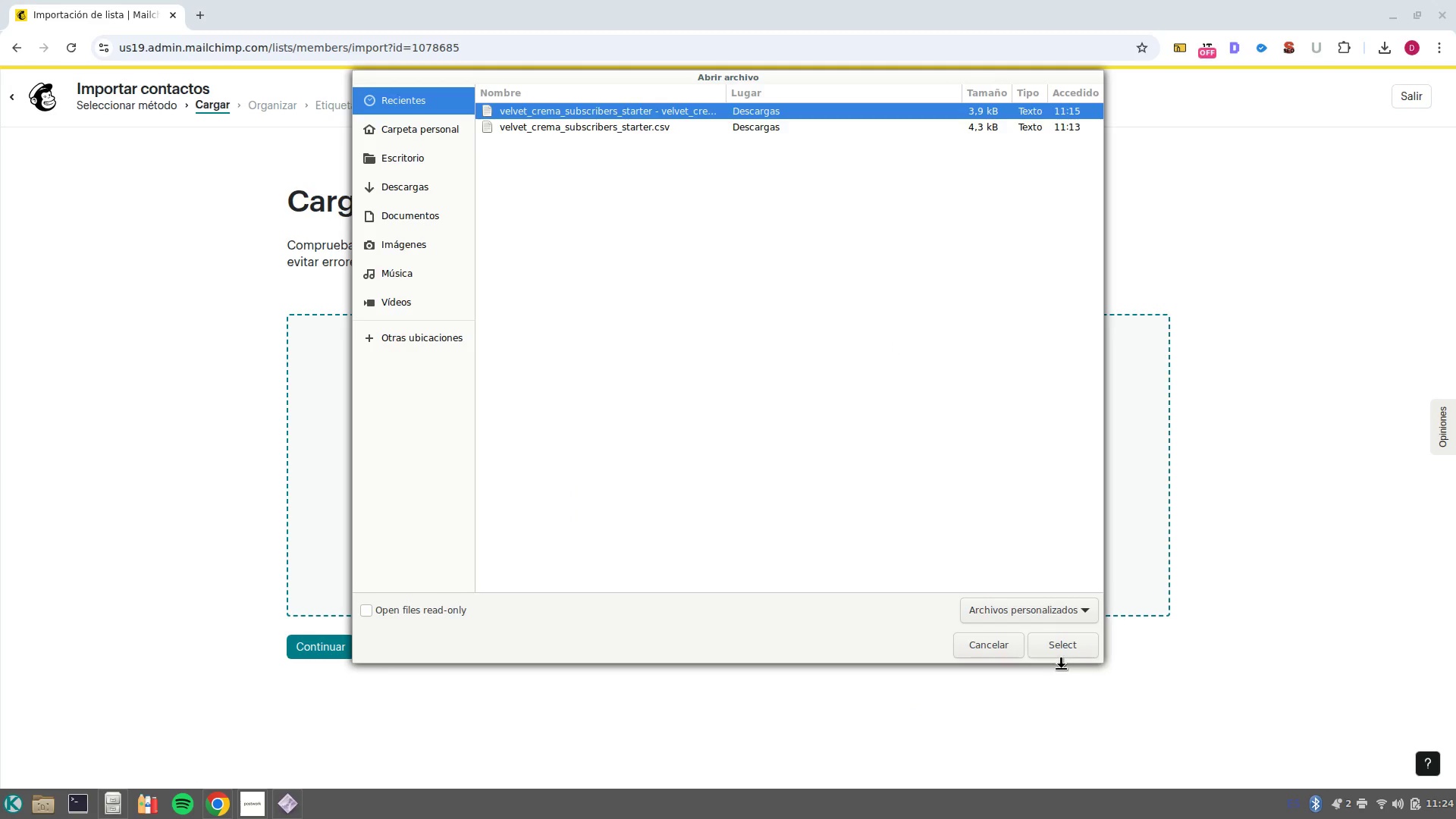 
left_click([1062, 654])
 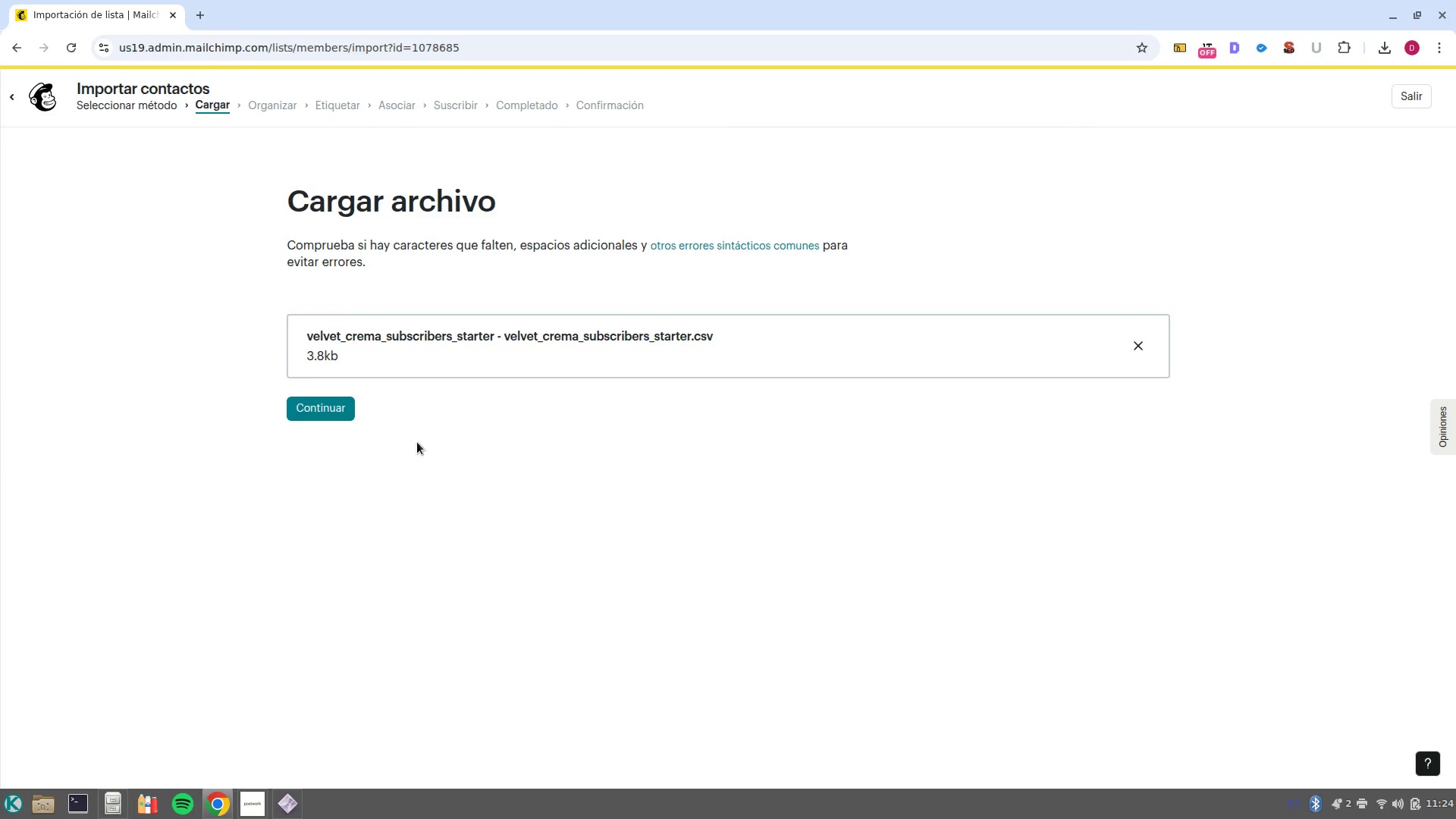 
left_click([346, 421])
 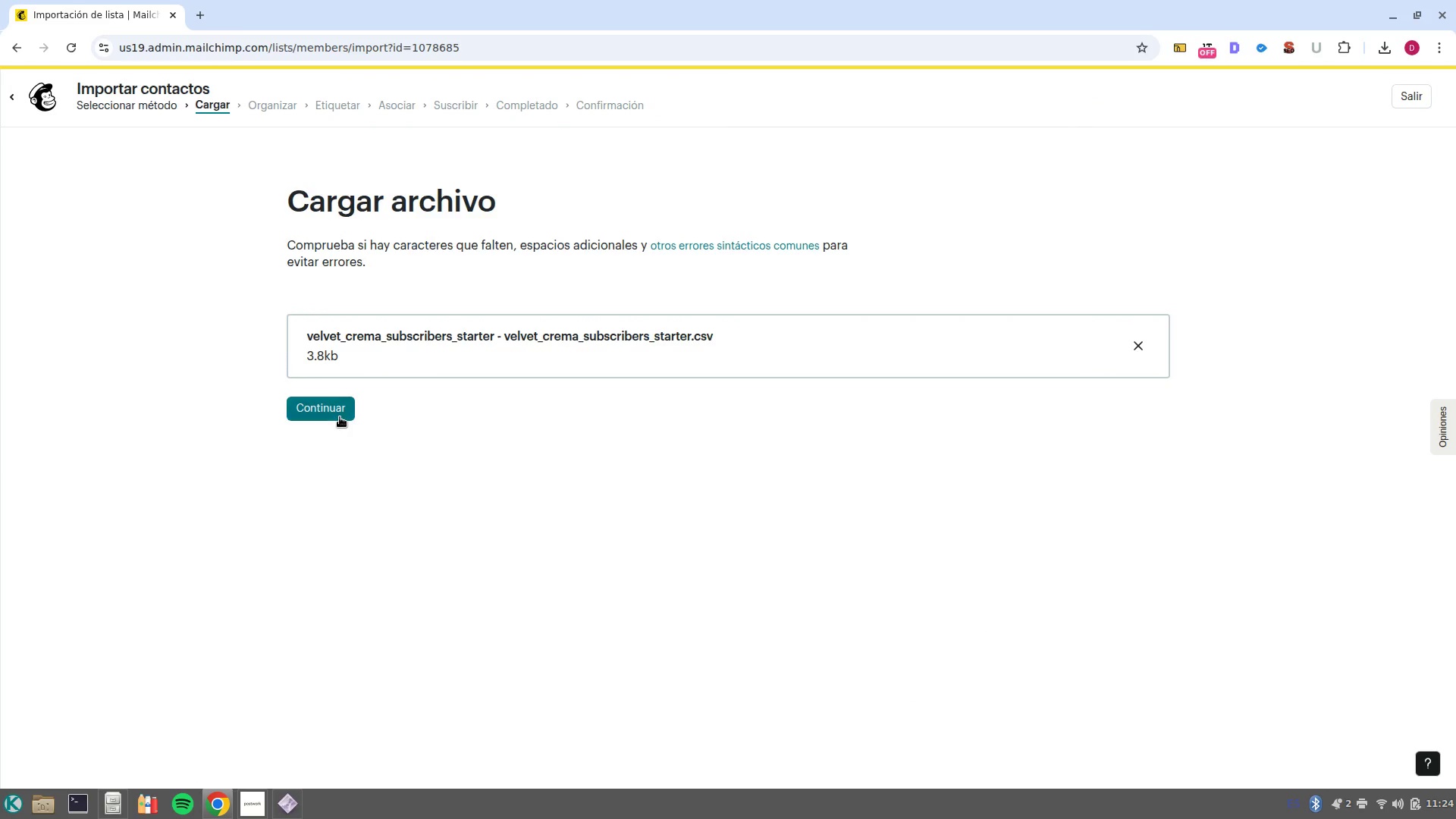 
left_click([340, 417])
 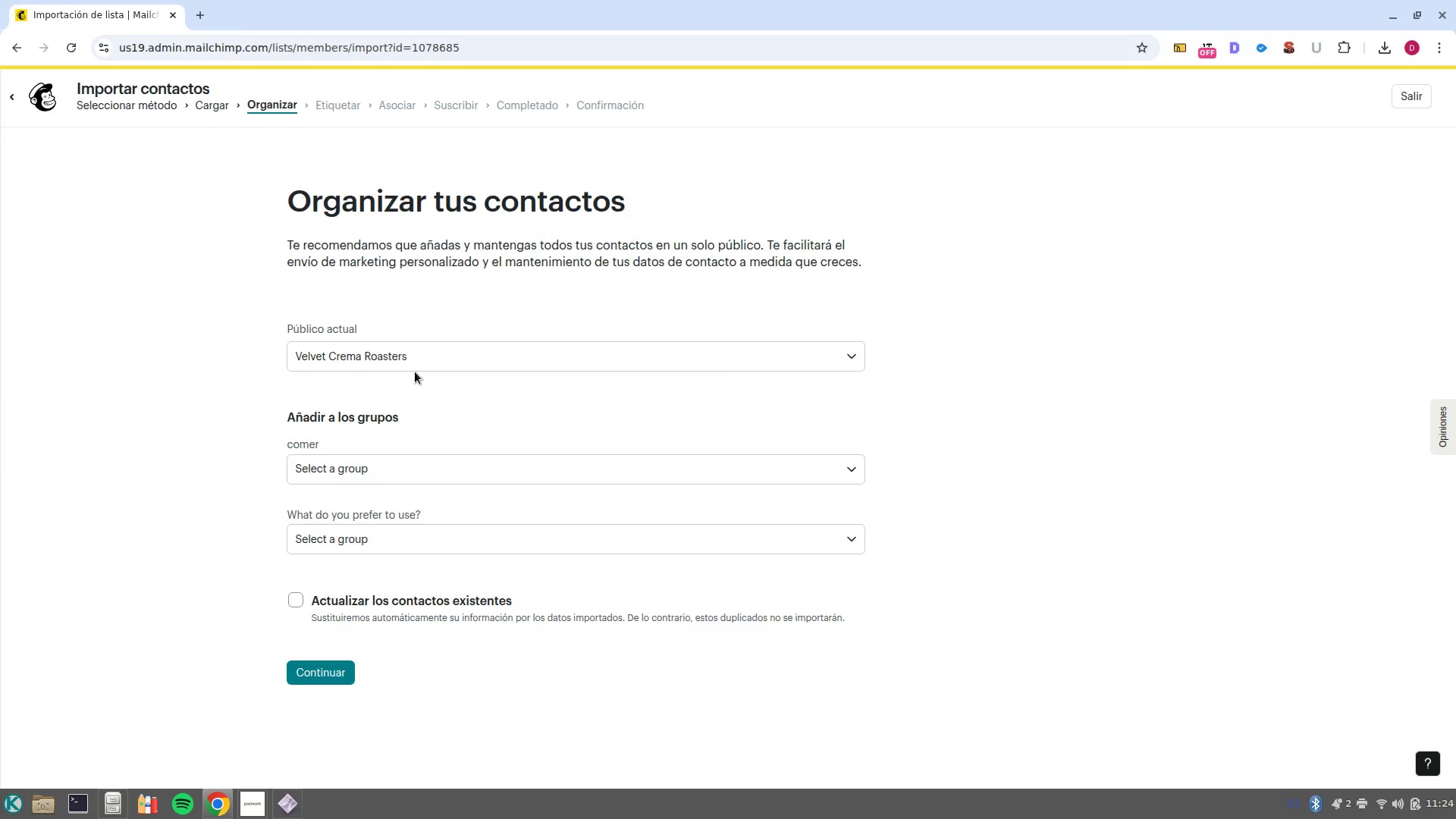 
wait(5.87)
 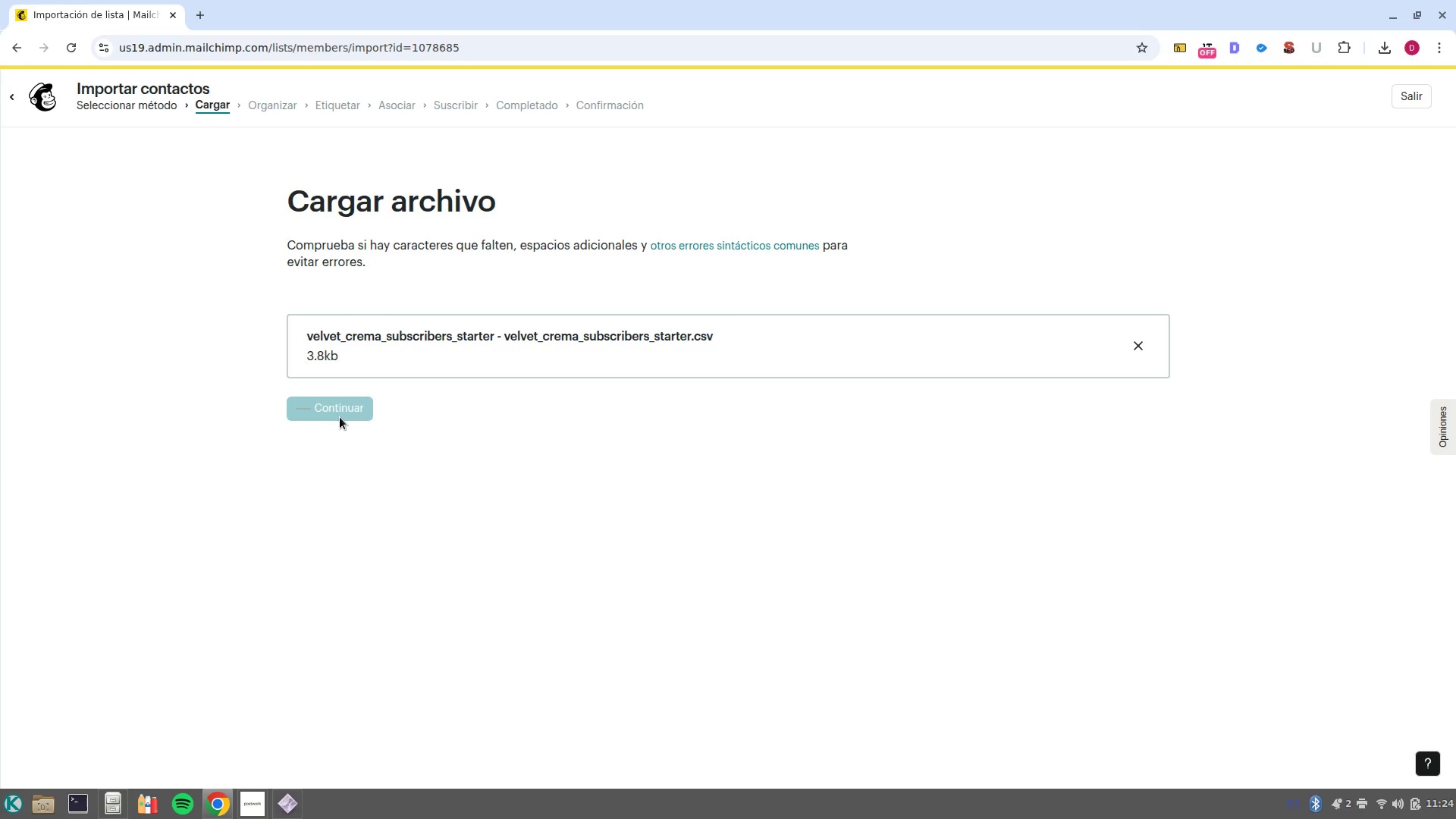 
left_click([287, 602])
 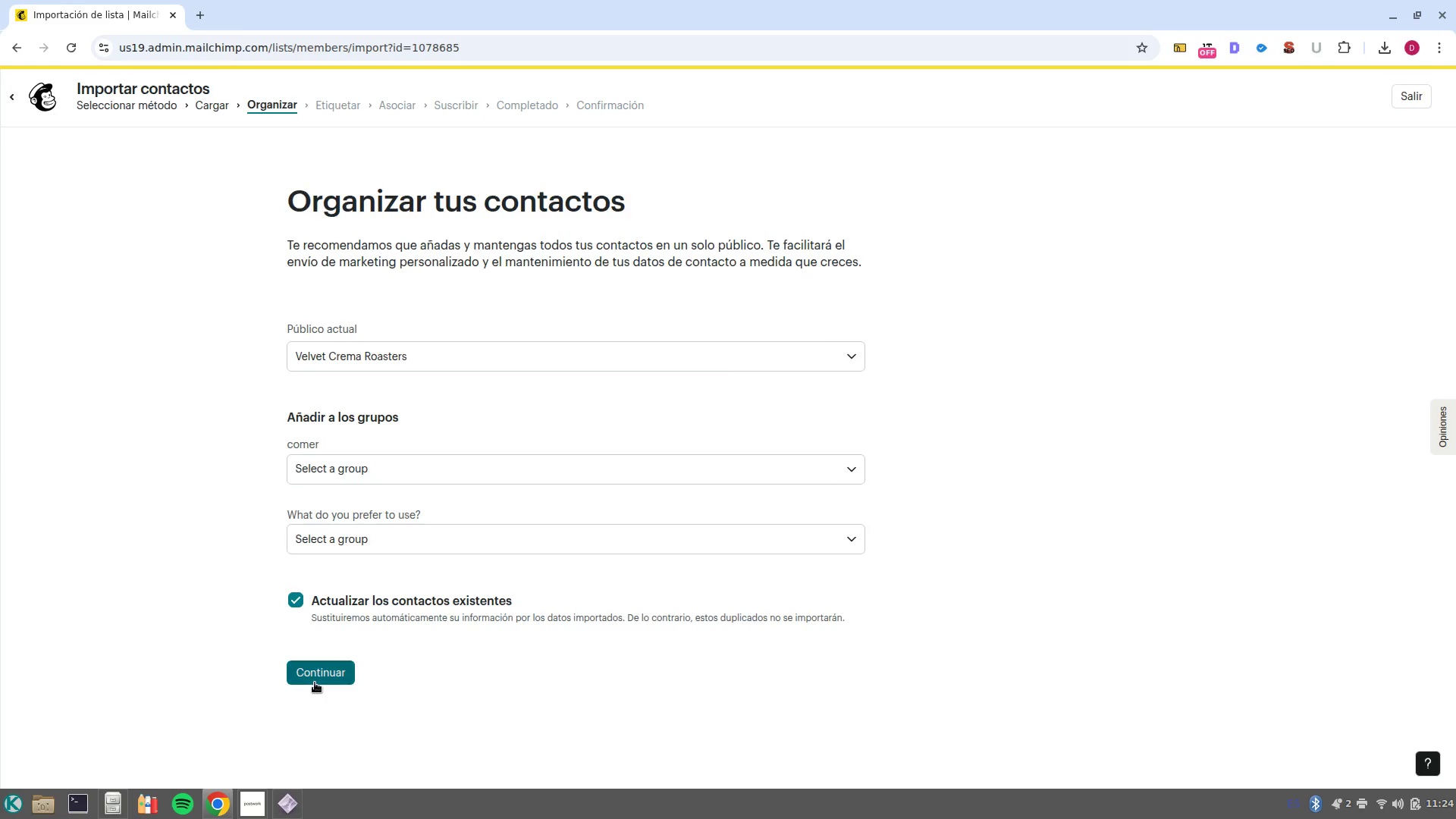 
left_click([315, 681])
 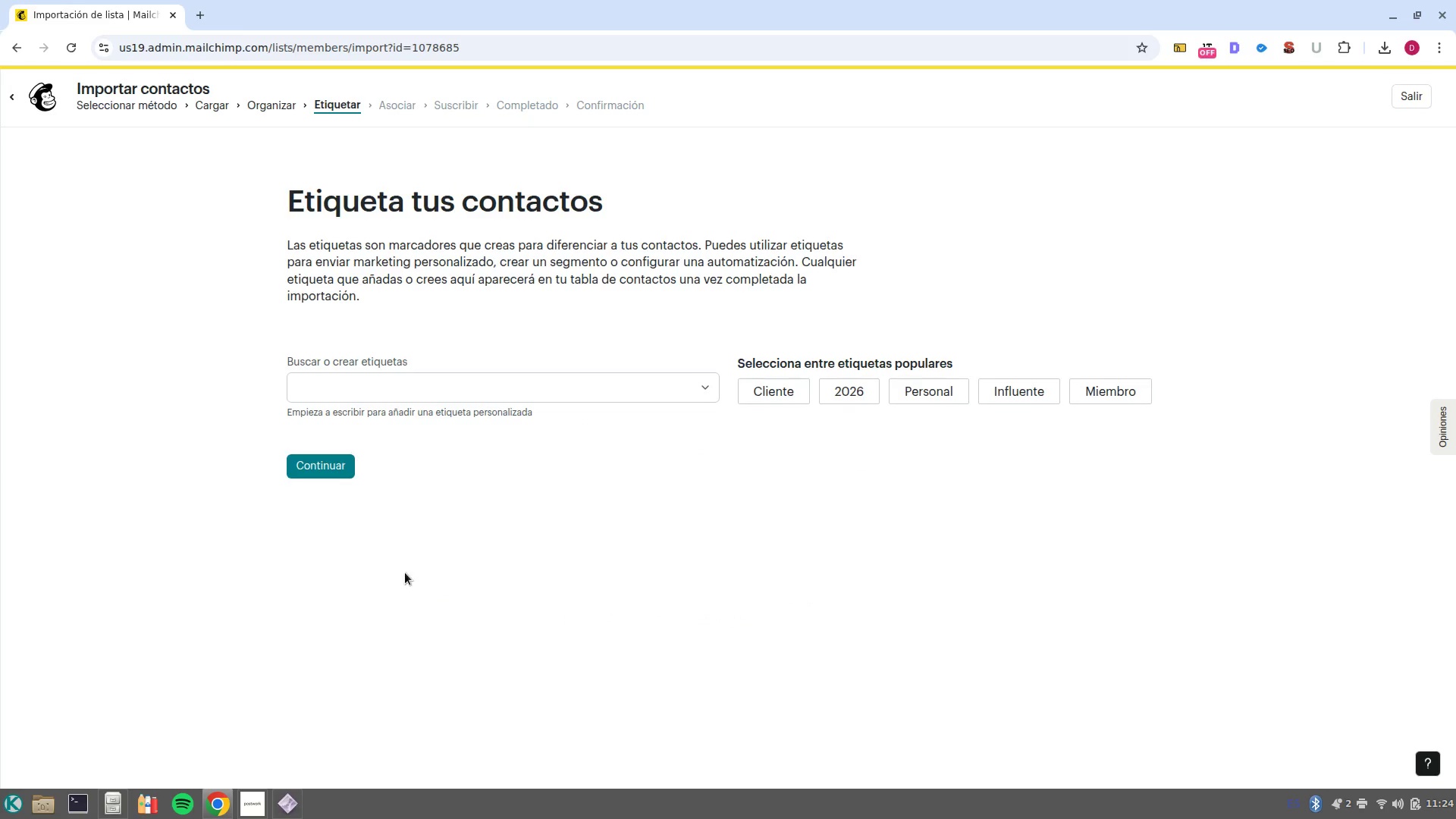 
left_click([592, 393])
 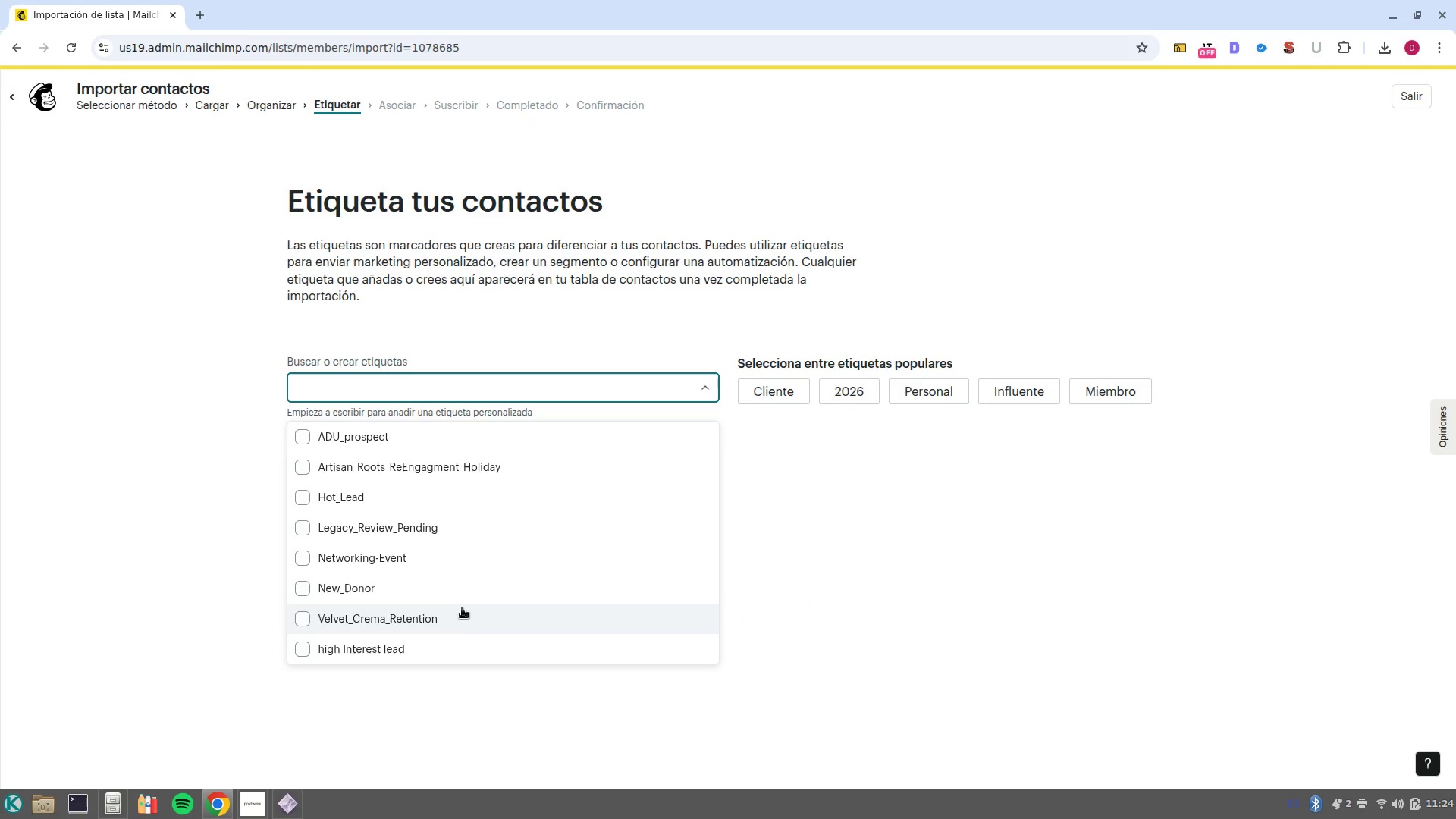 
left_click([465, 621])
 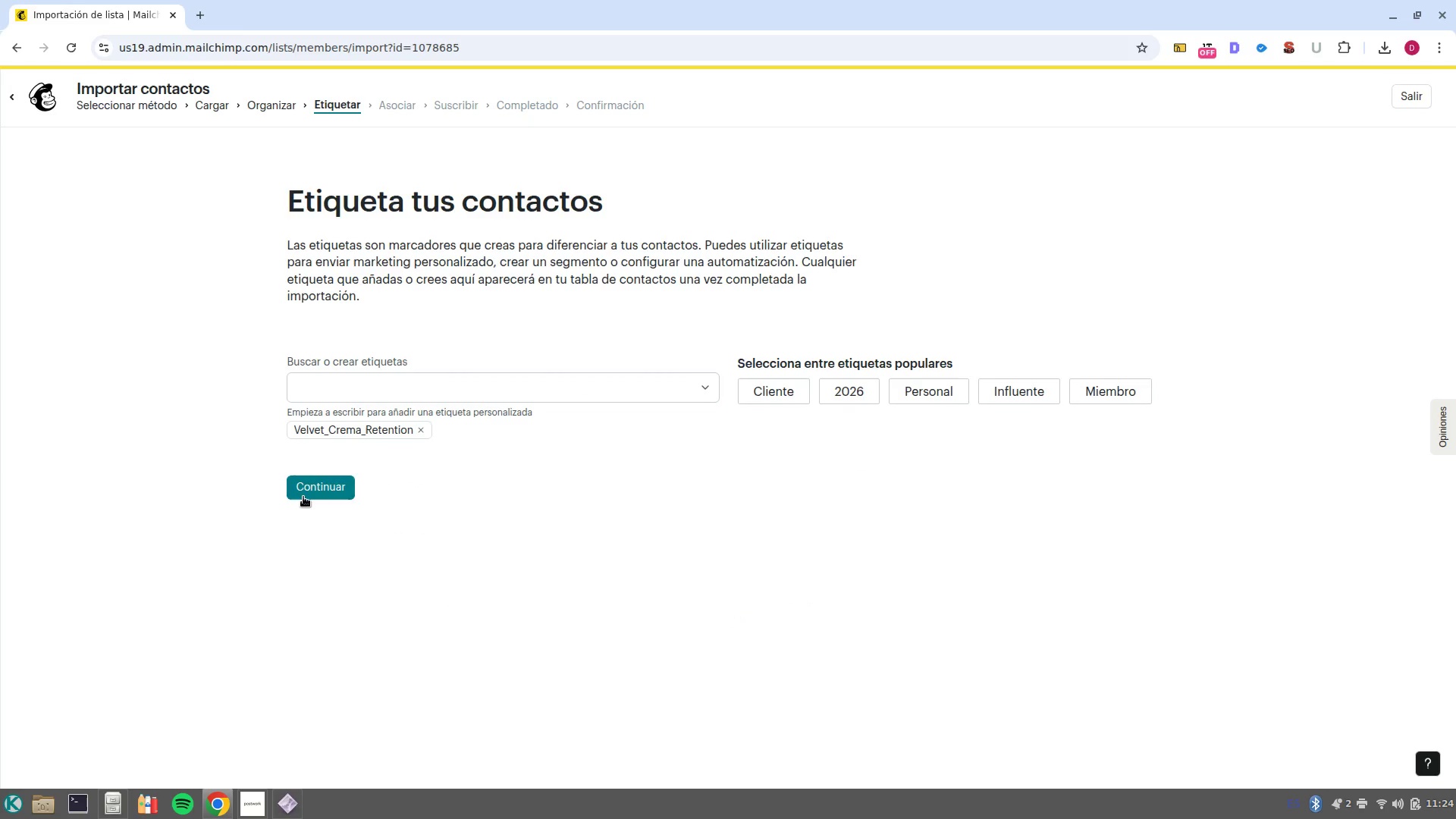 
left_click([303, 497])
 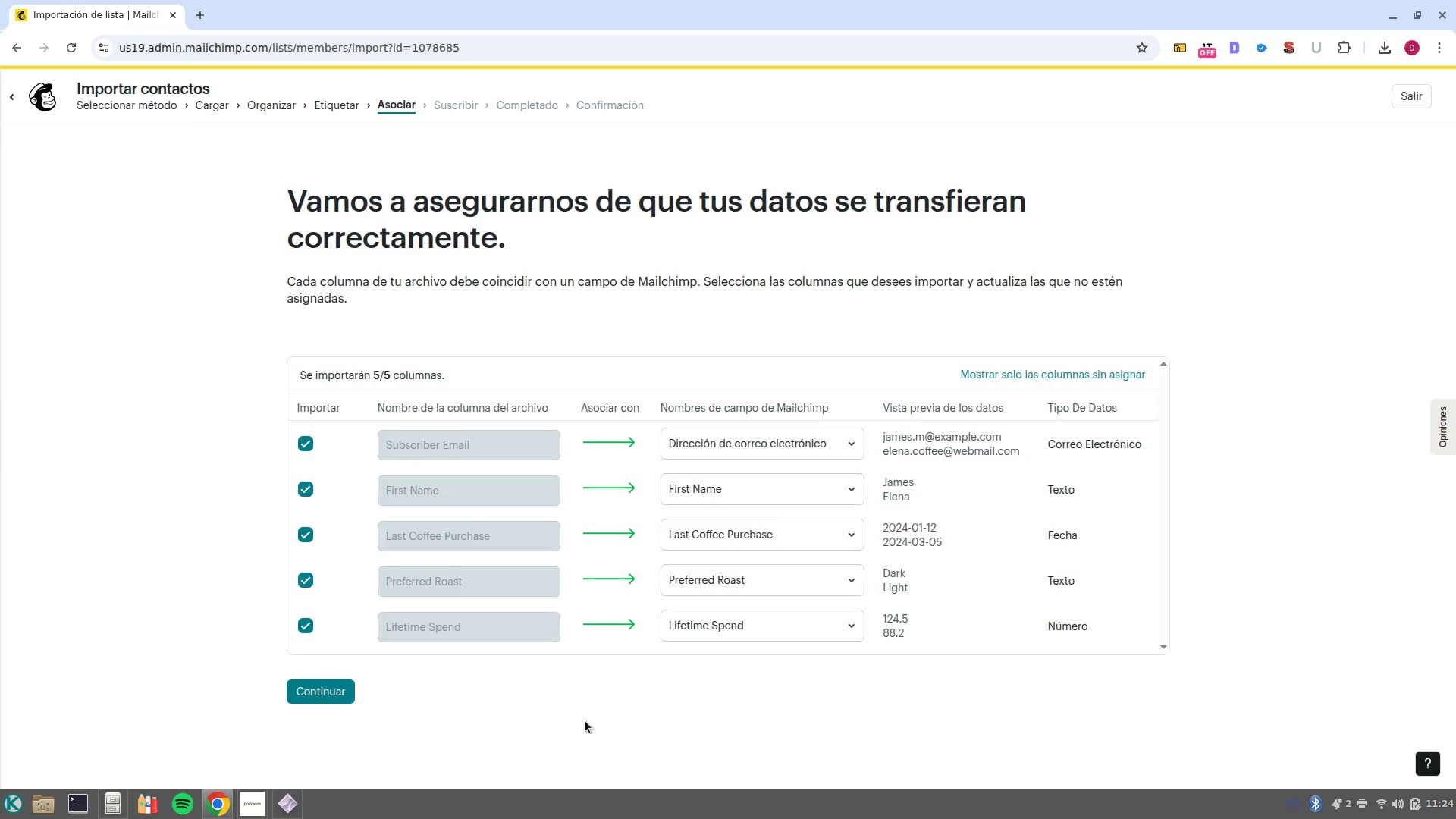 
left_click([296, 698])
 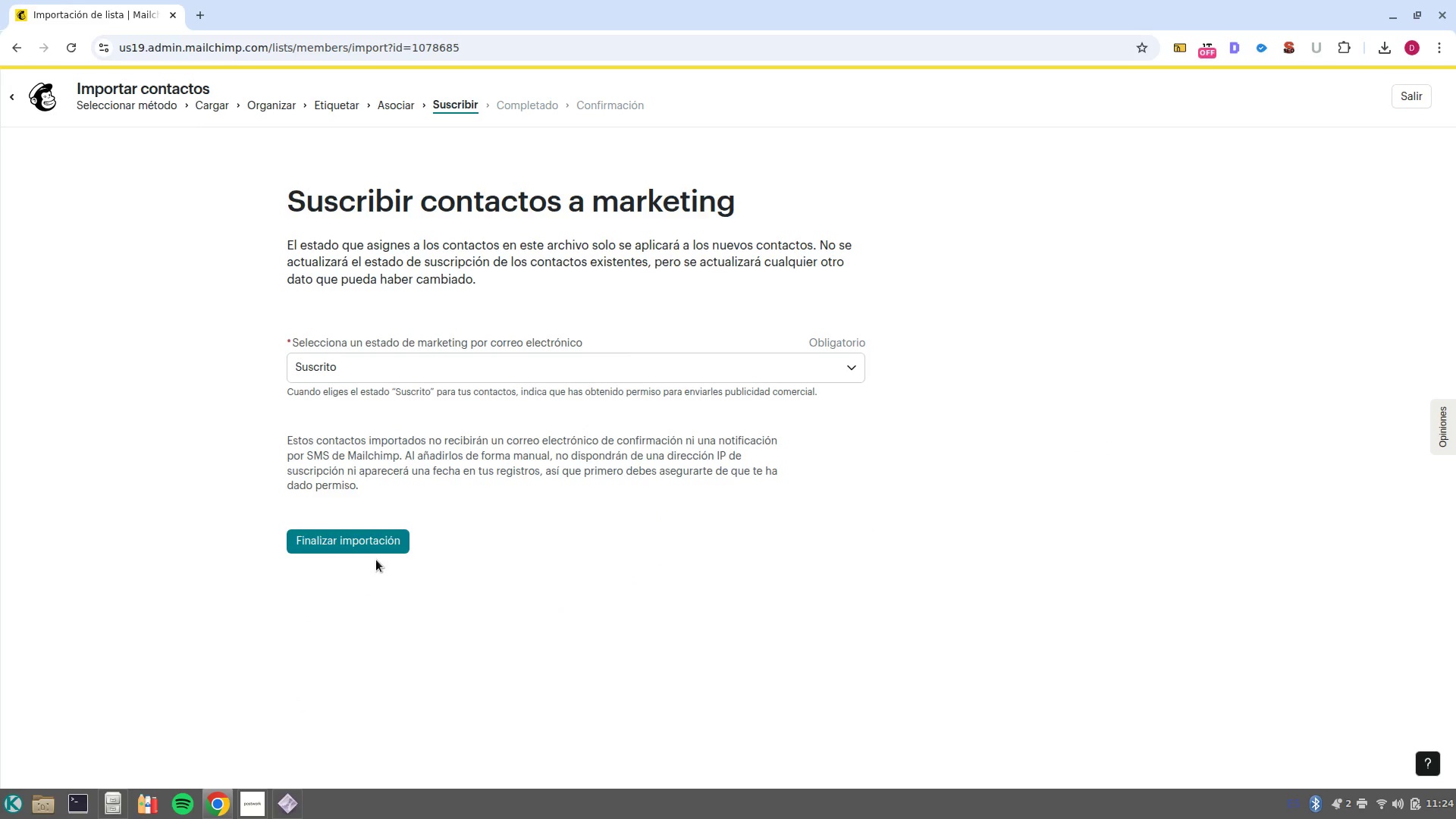 
left_click([381, 545])
 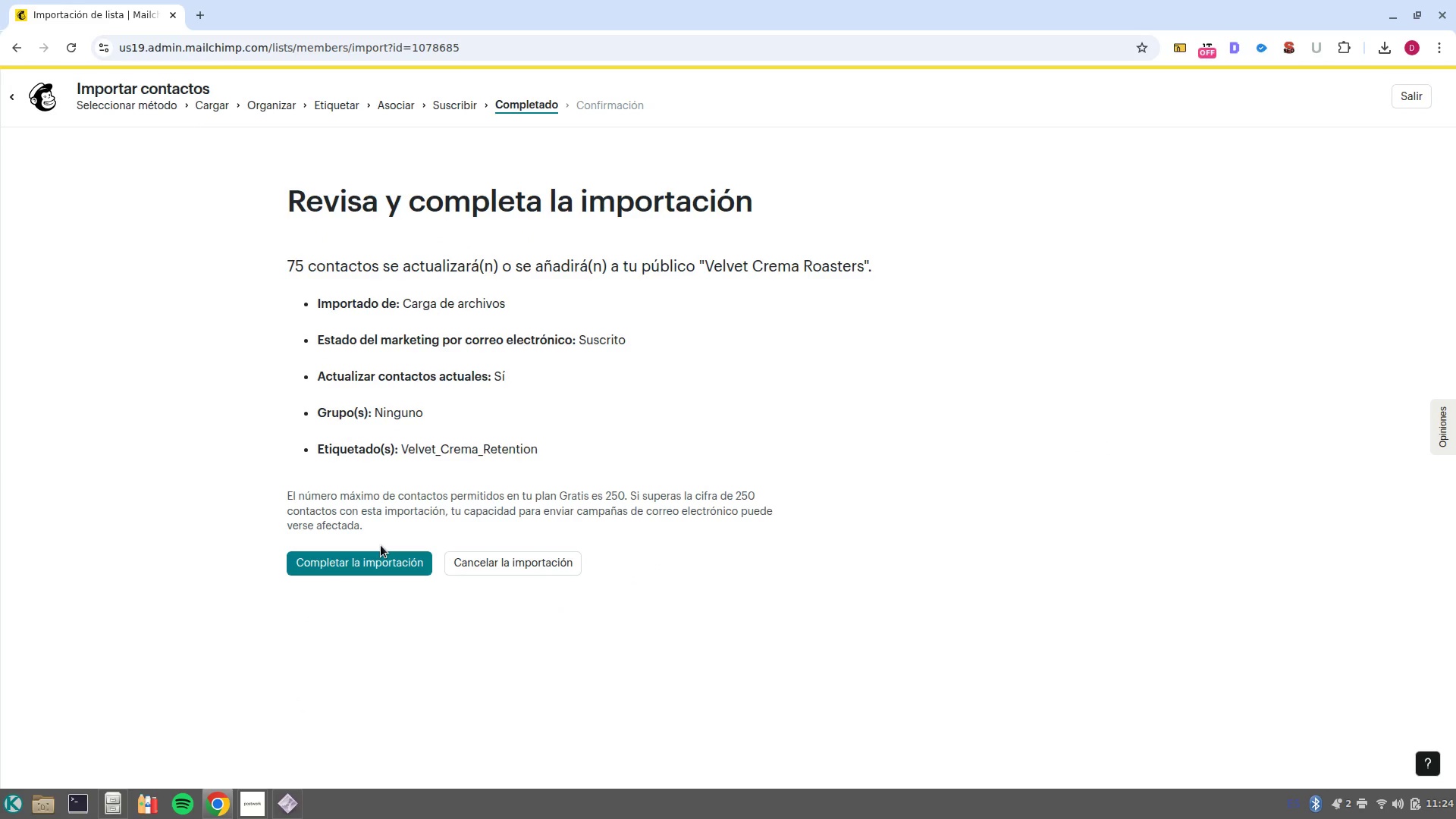 
left_click([395, 576])
 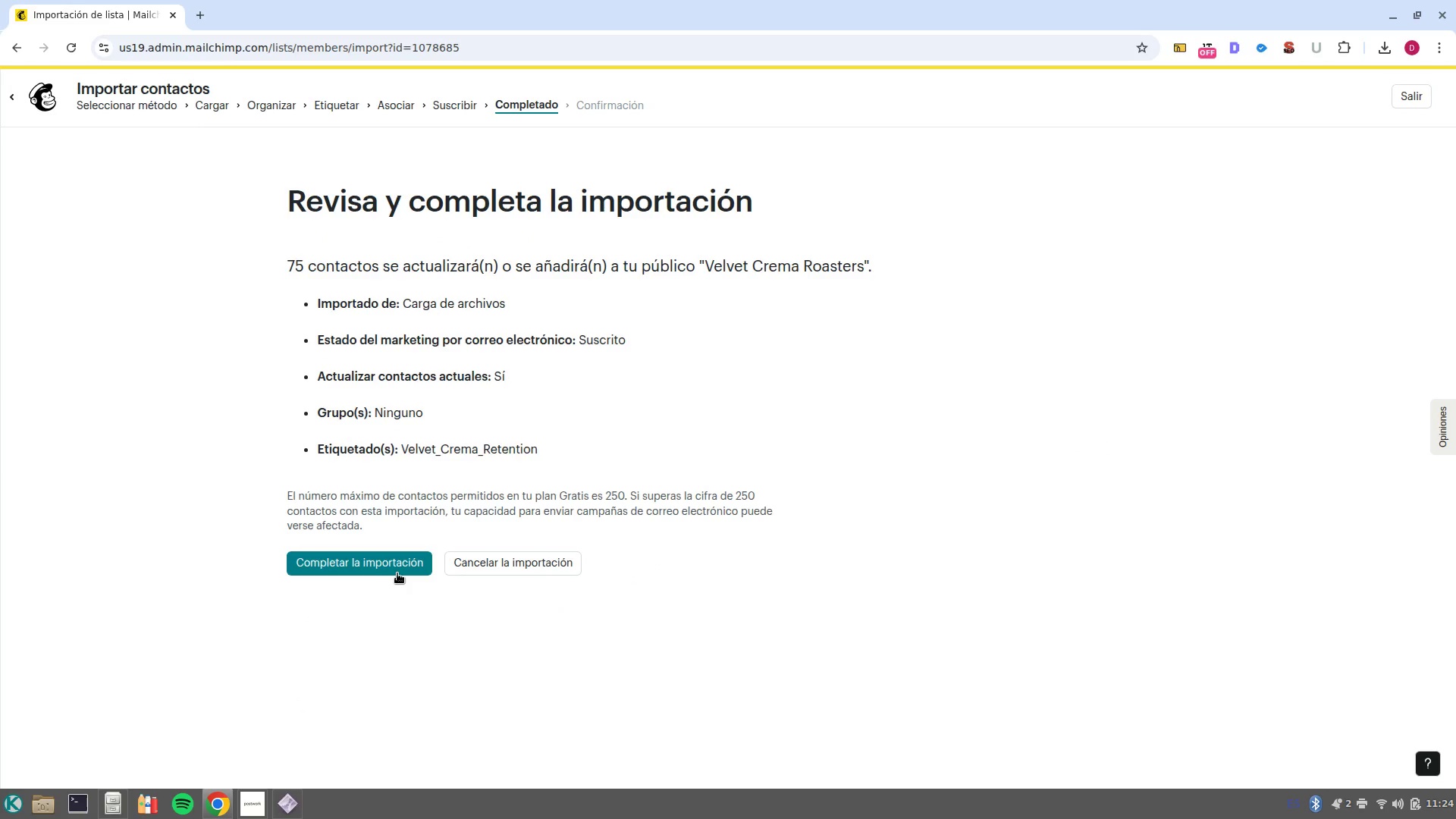 
left_click([400, 570])
 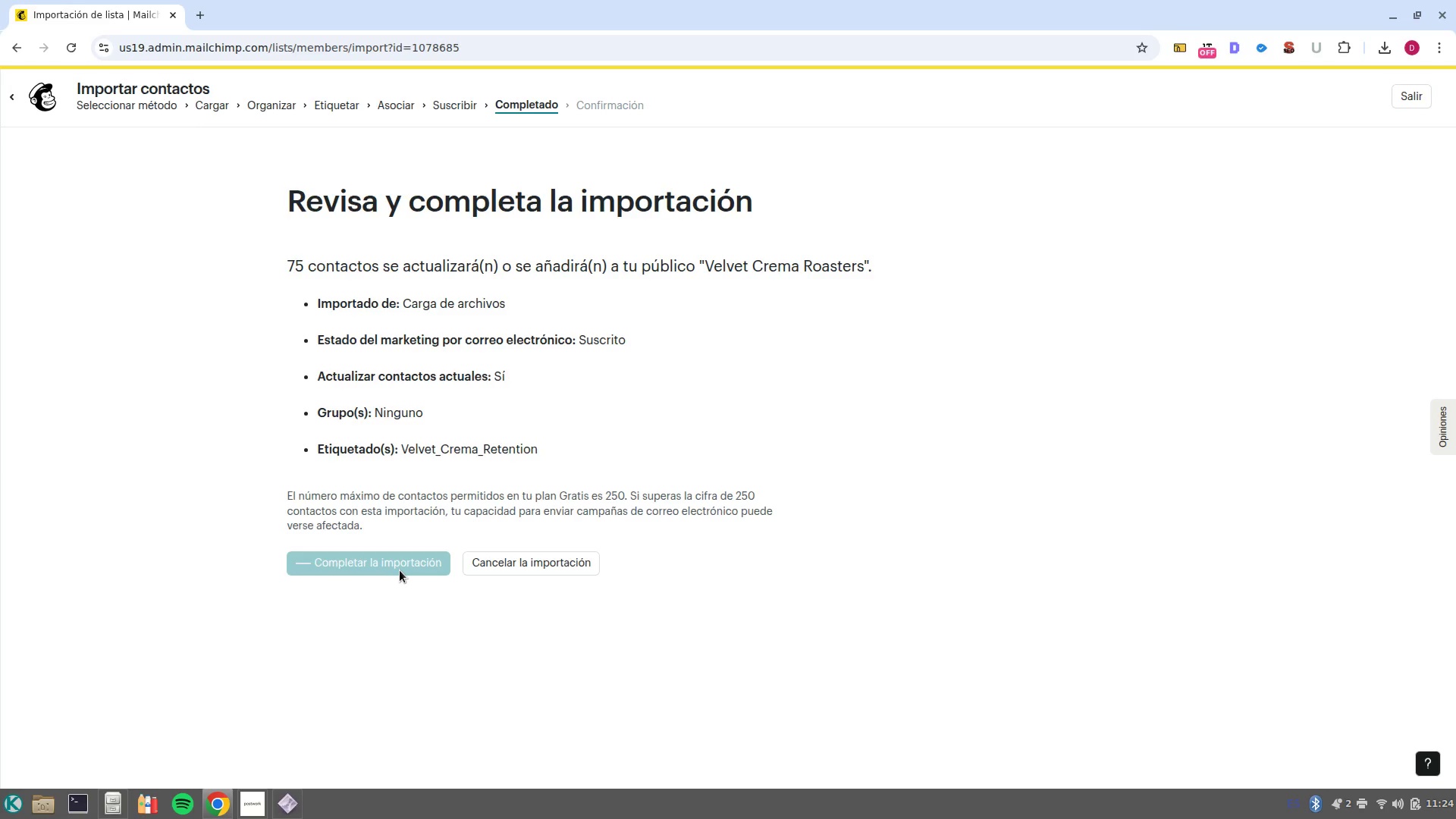 
wait(7.89)
 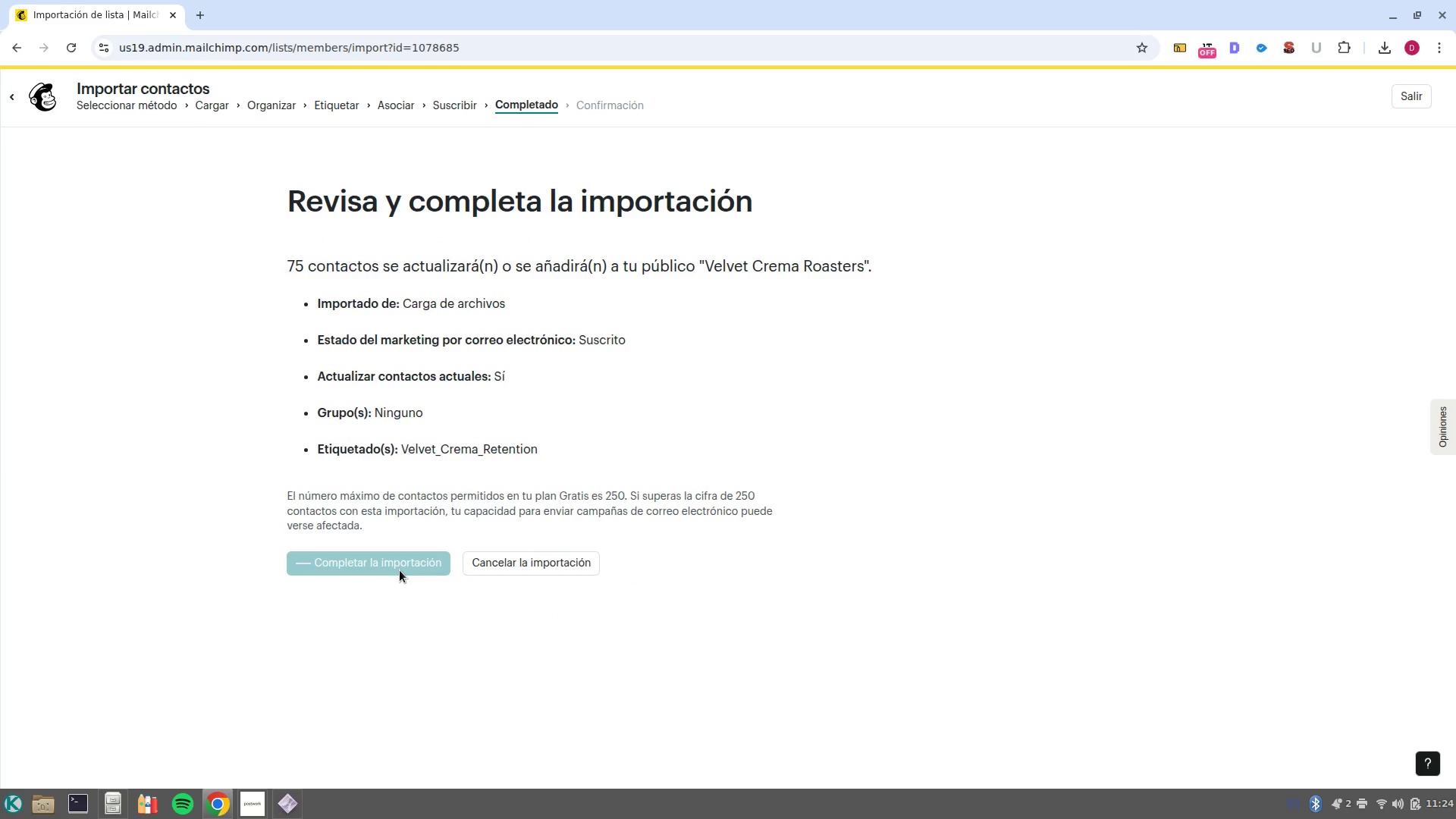 
left_click([1427, 93])
 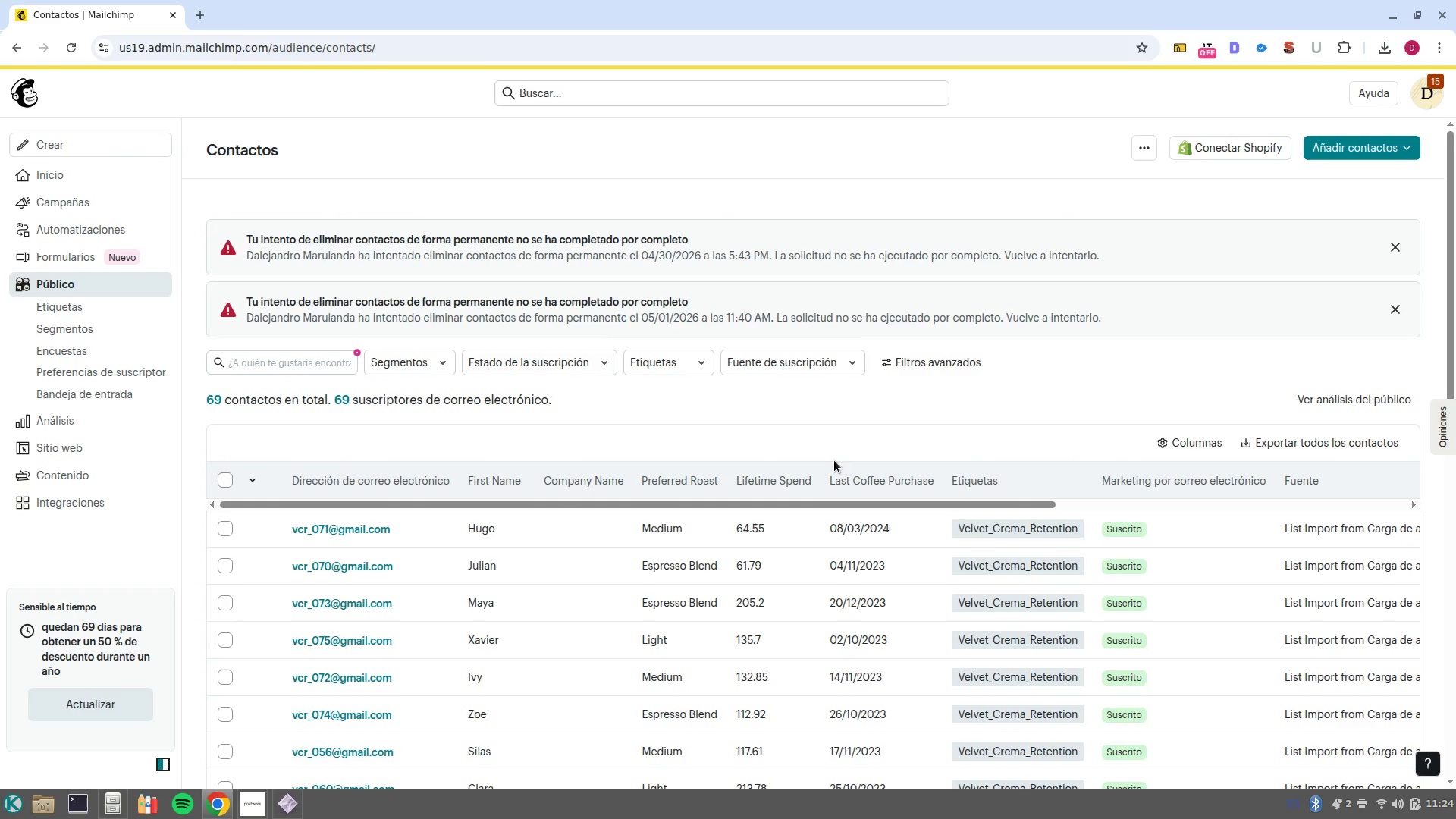 
wait(18.93)
 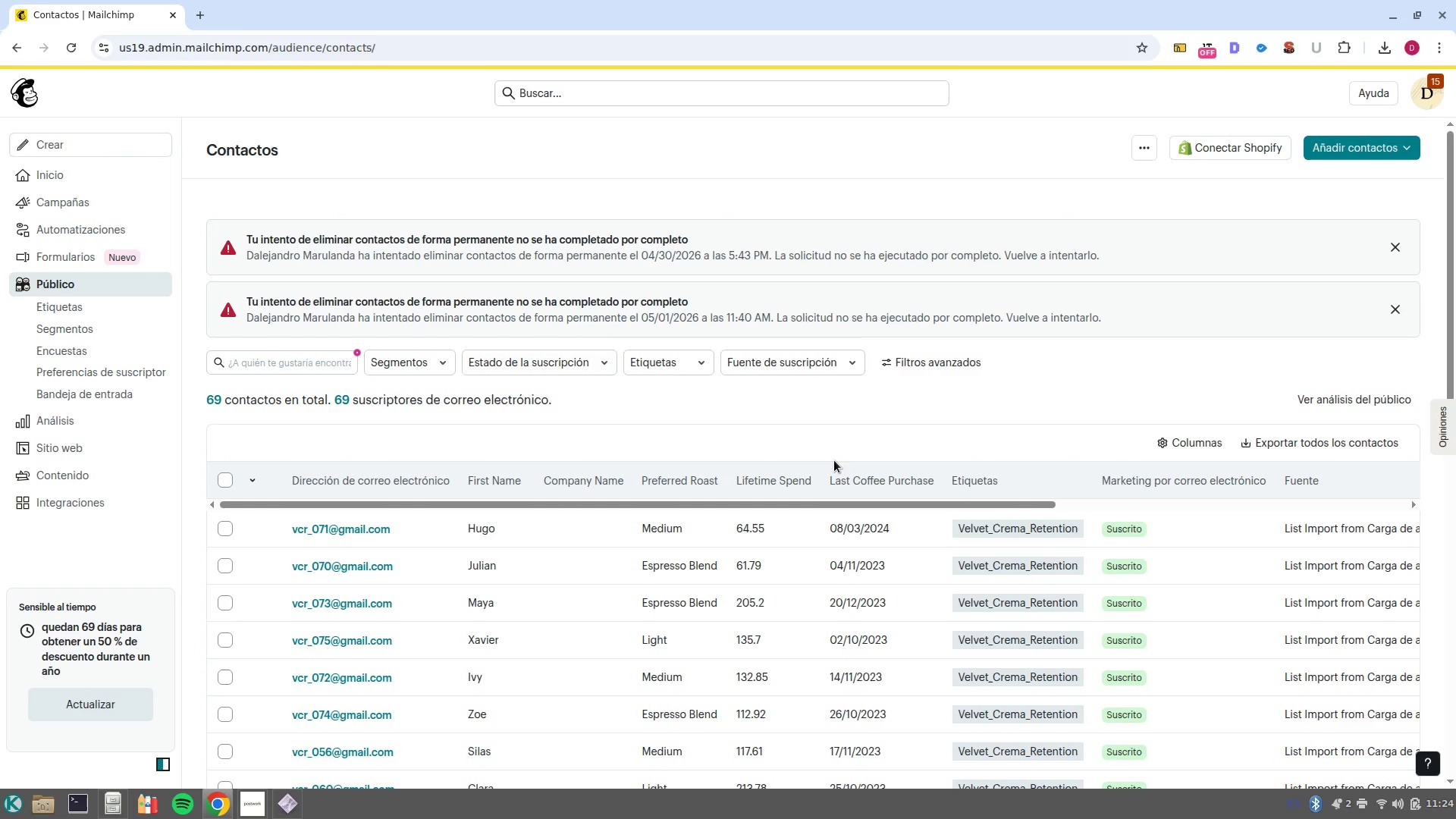 
left_click([86, 336])
 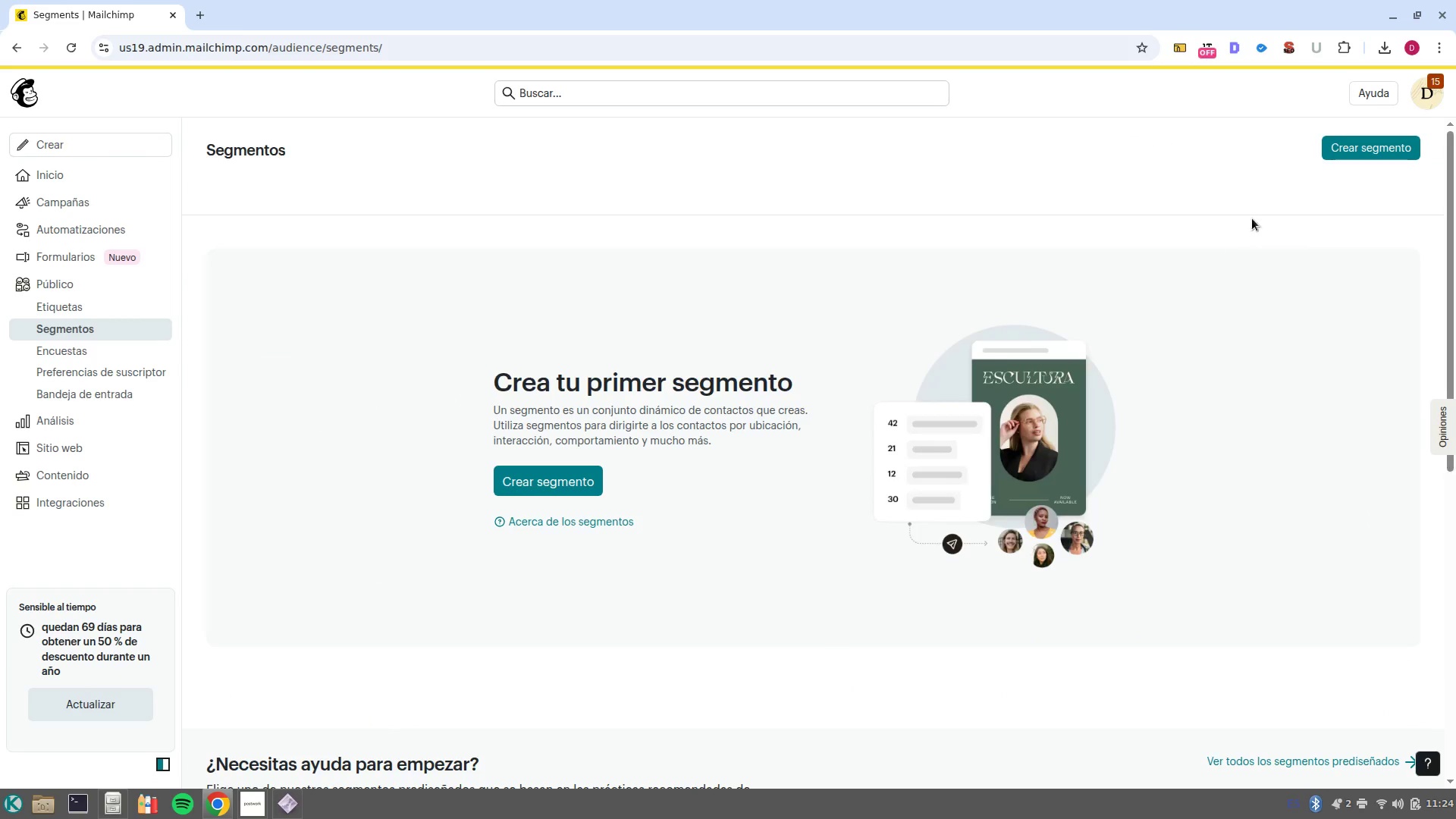 
left_click([1390, 155])
 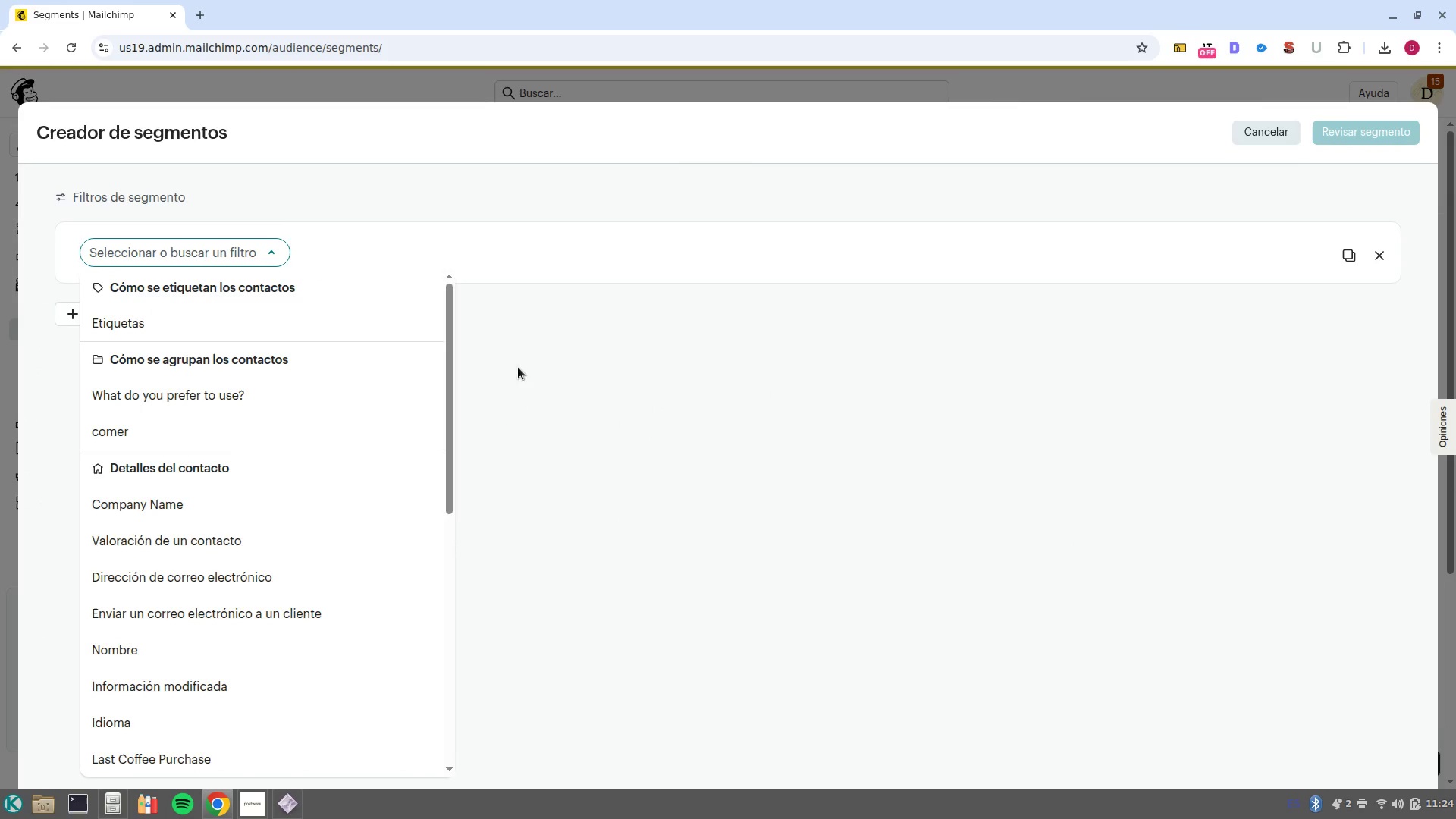 
left_click([683, 482])
 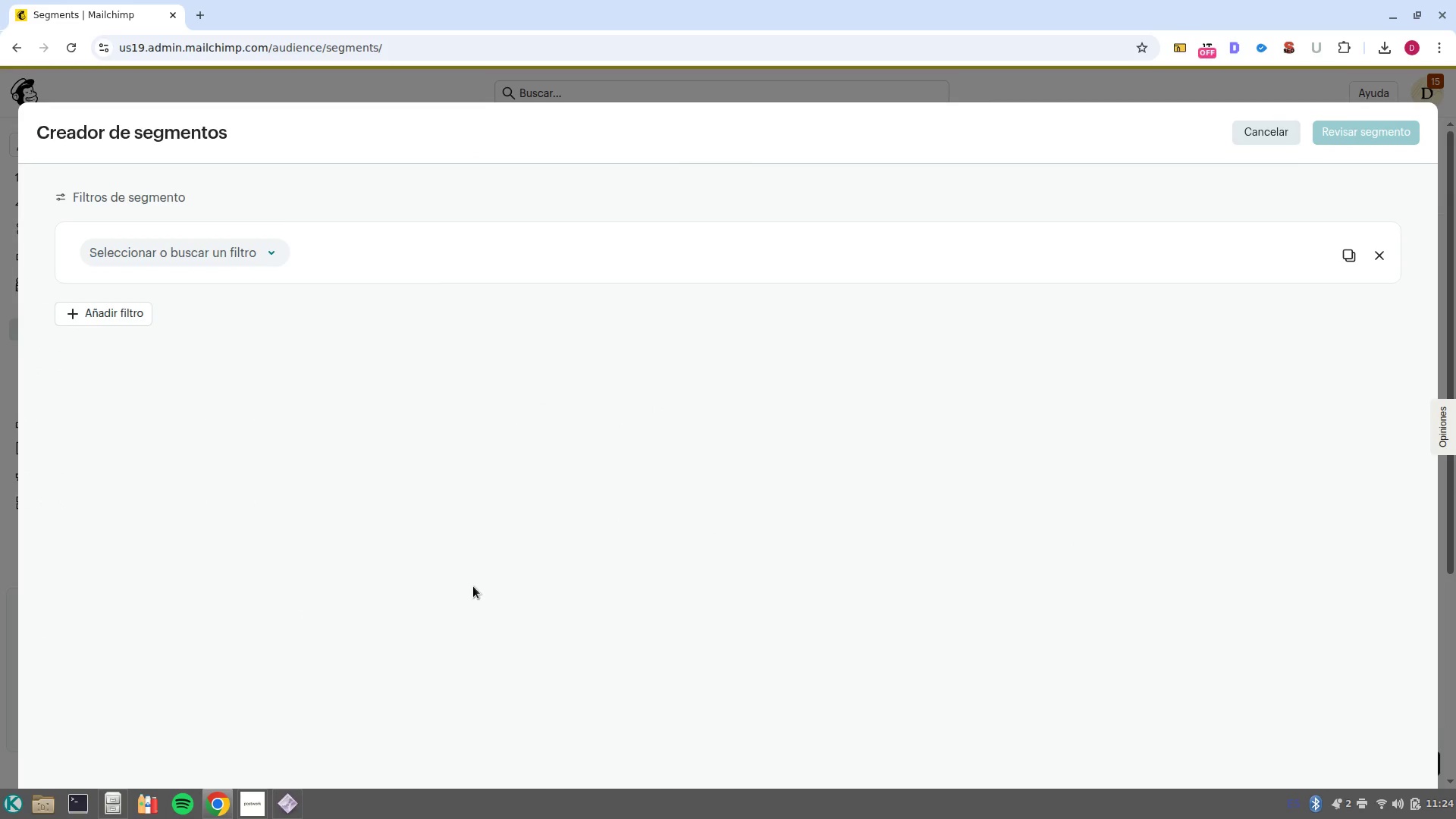 
left_click([259, 709])